 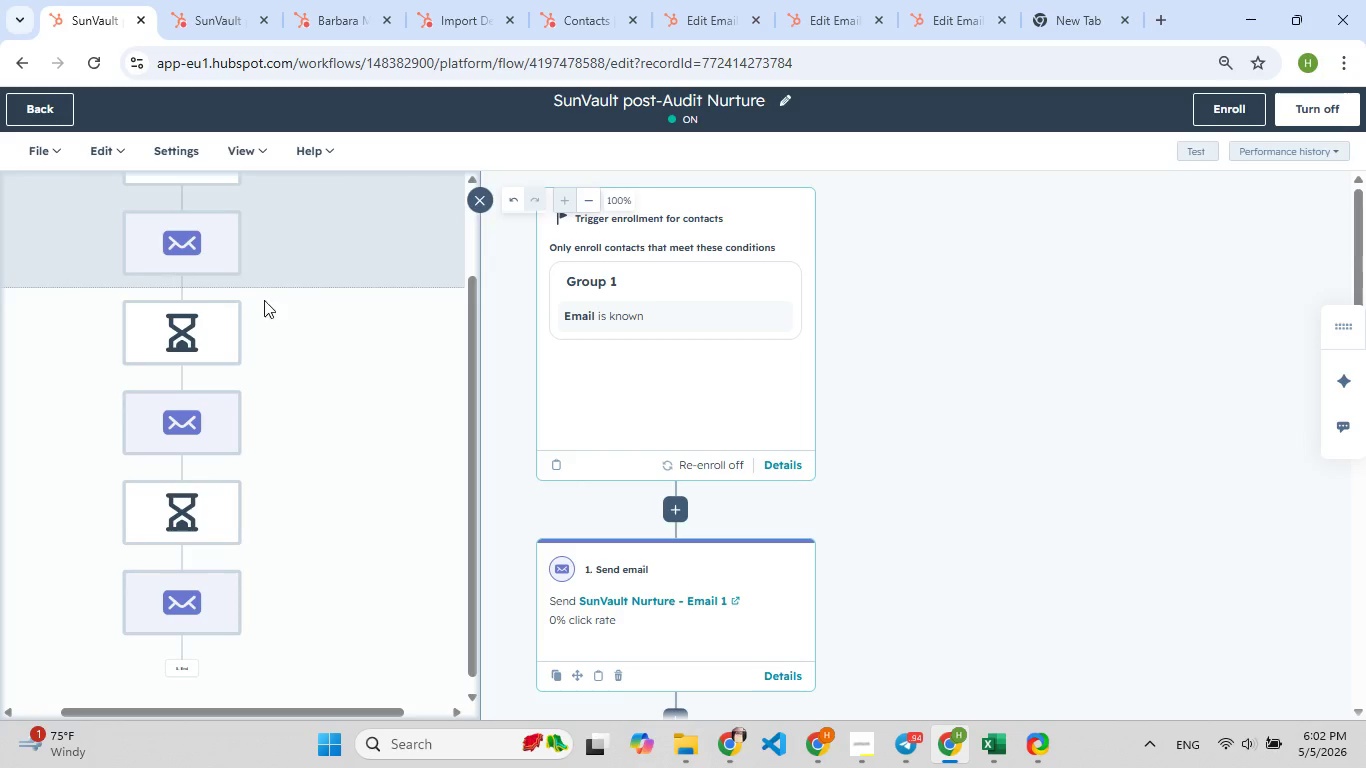 
left_click([1345, 68])
 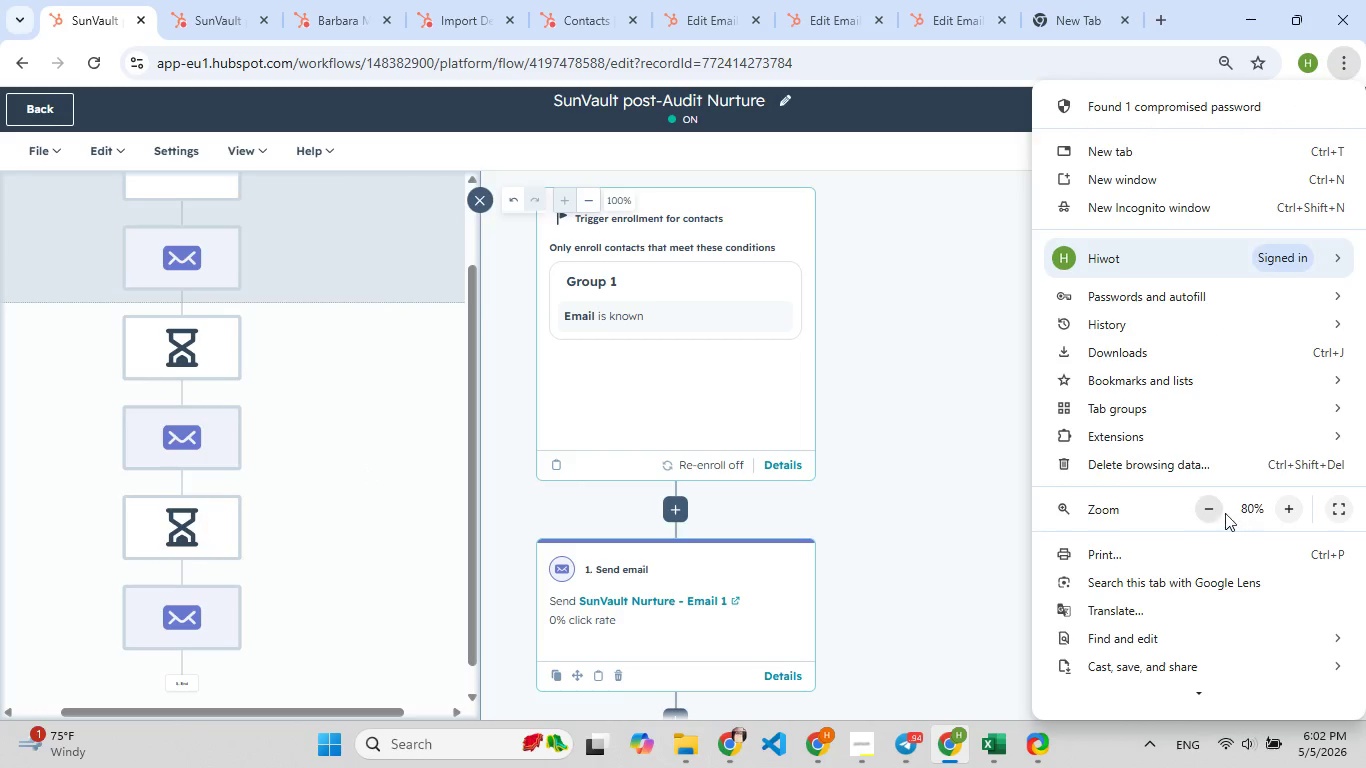 
left_click([1224, 513])
 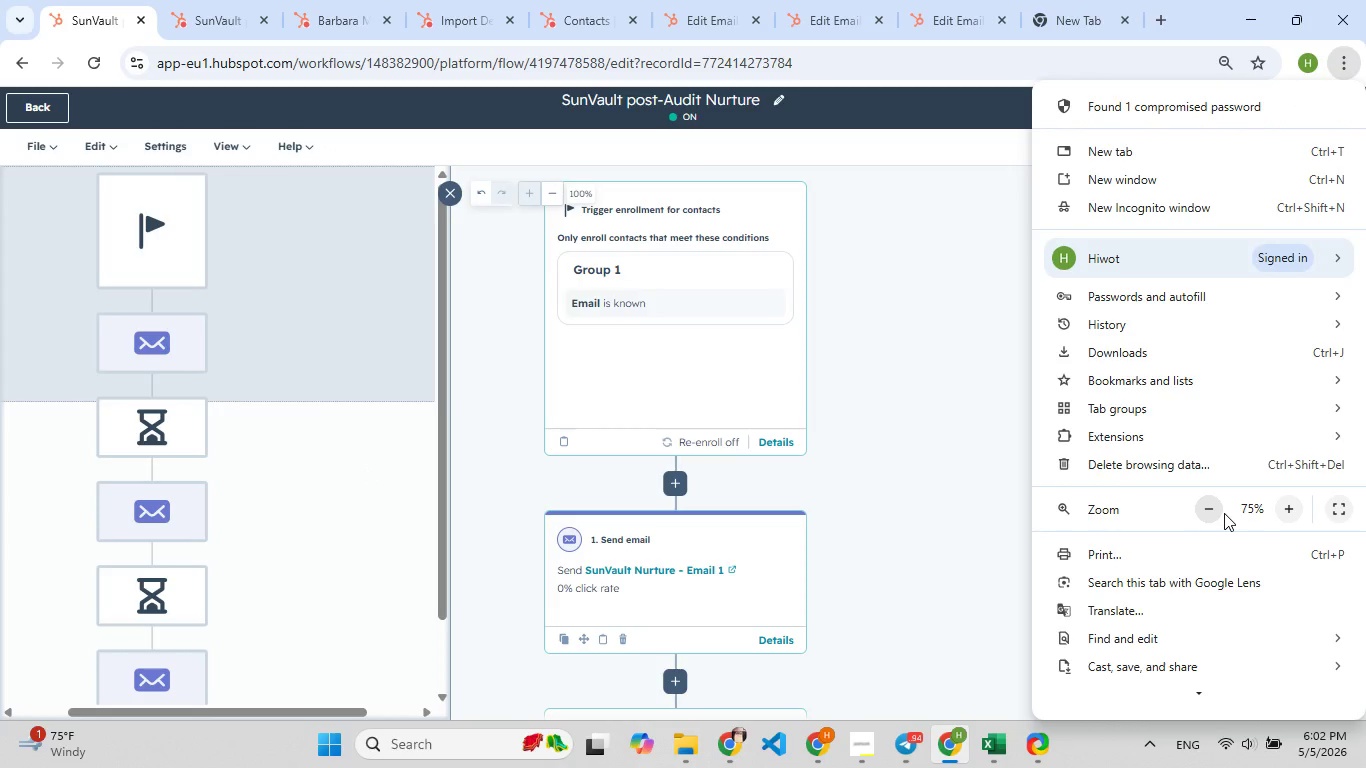 
left_click([1224, 513])
 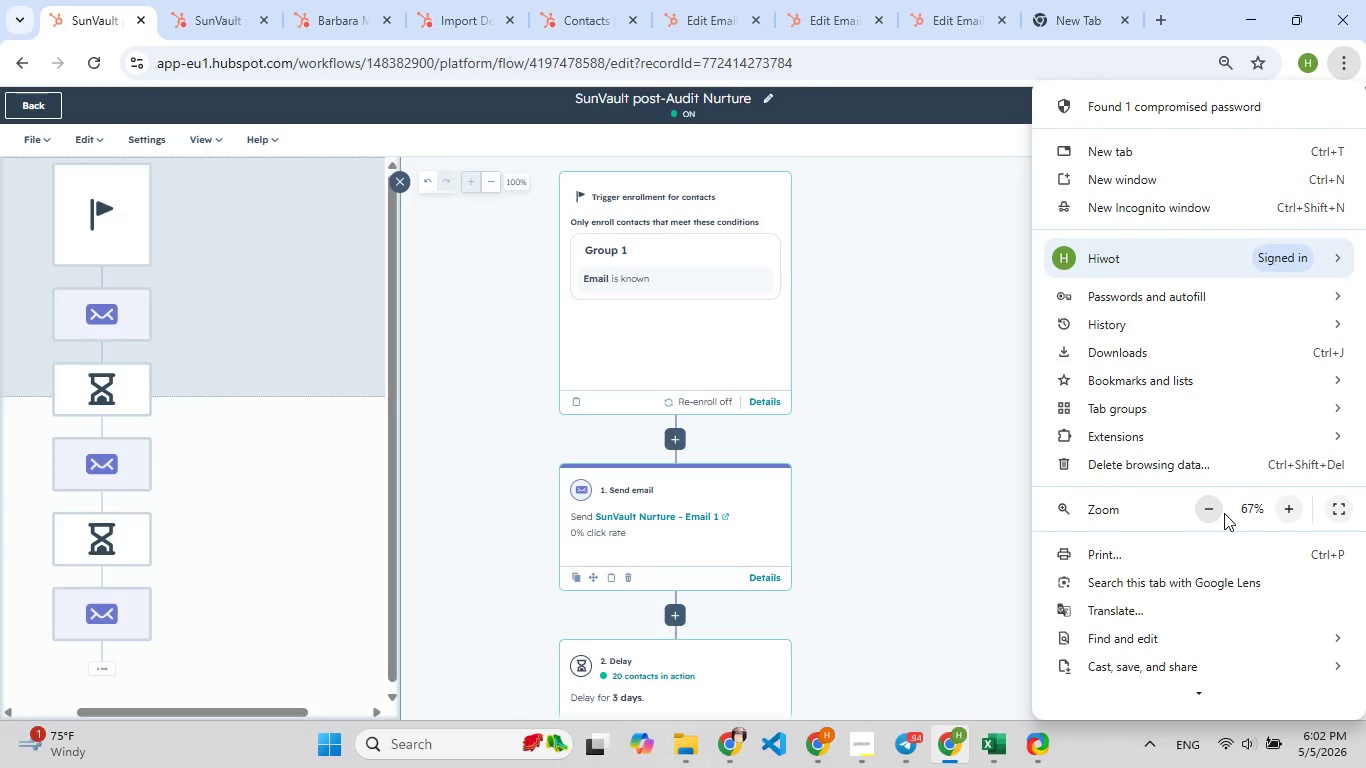 
left_click([1224, 513])
 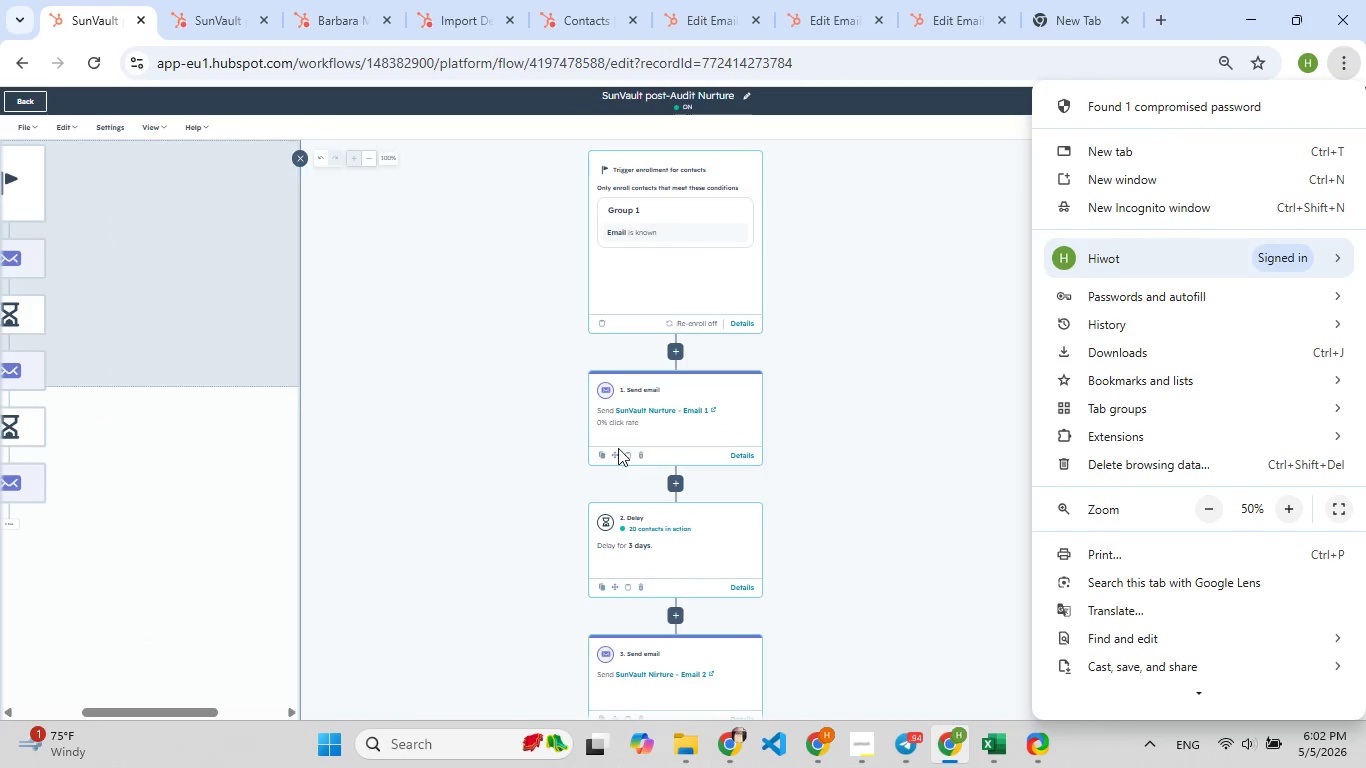 
mouse_move([224, 507])
 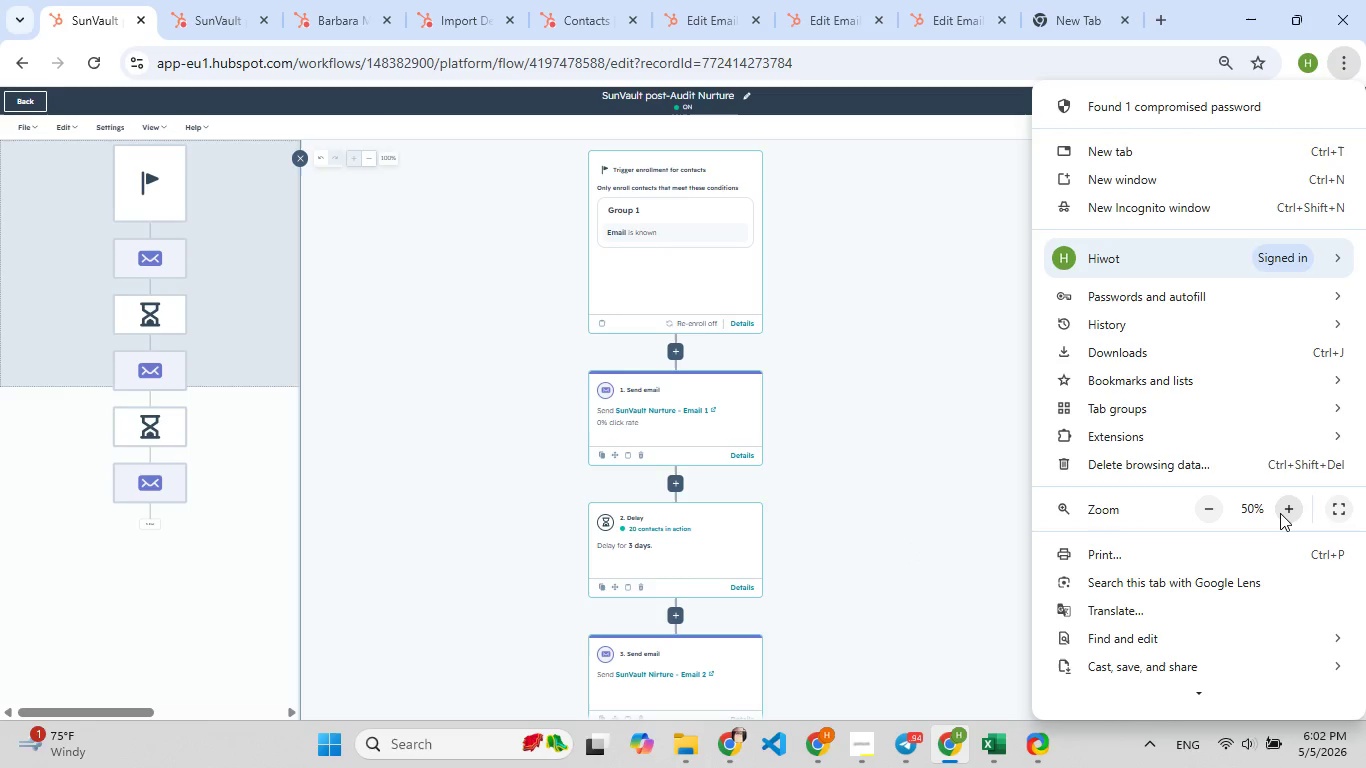 
left_click([1280, 513])
 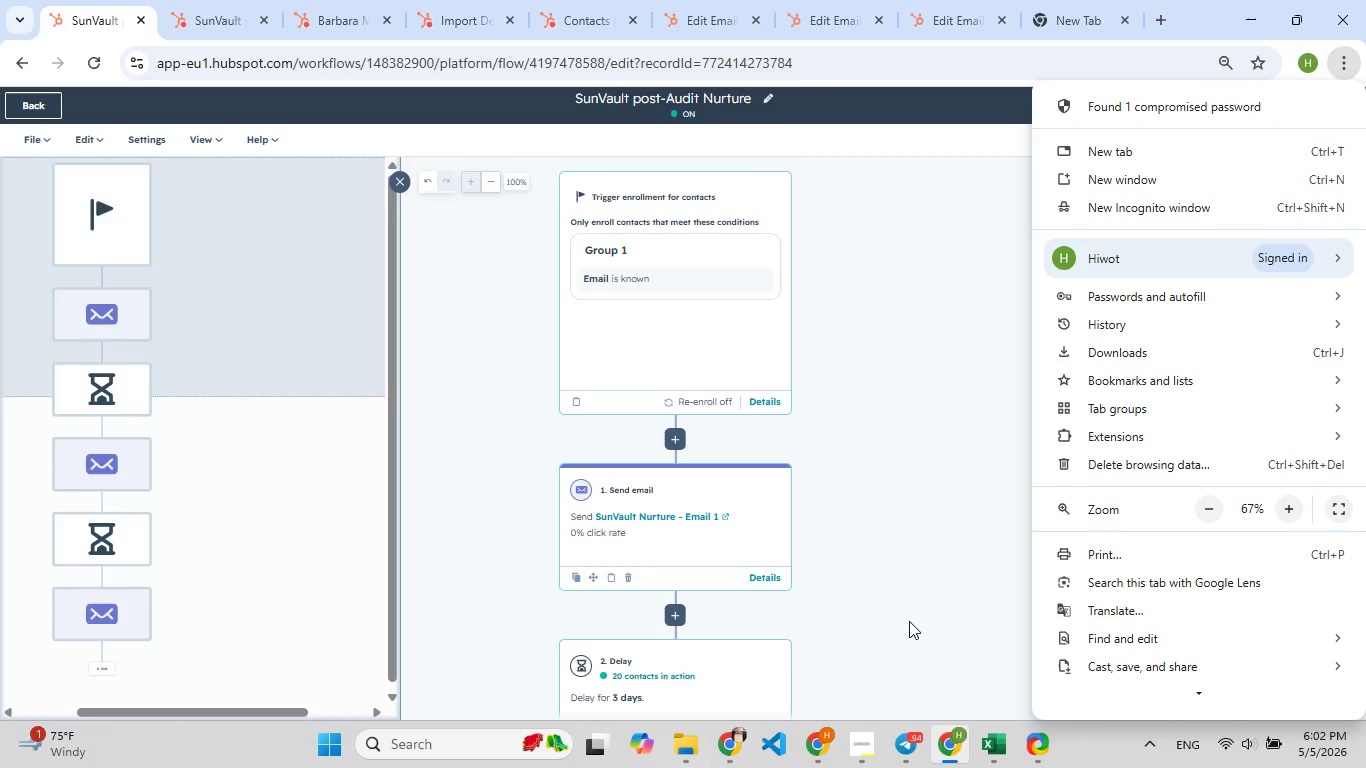 
hold_key(key=F5, duration=0.48)
 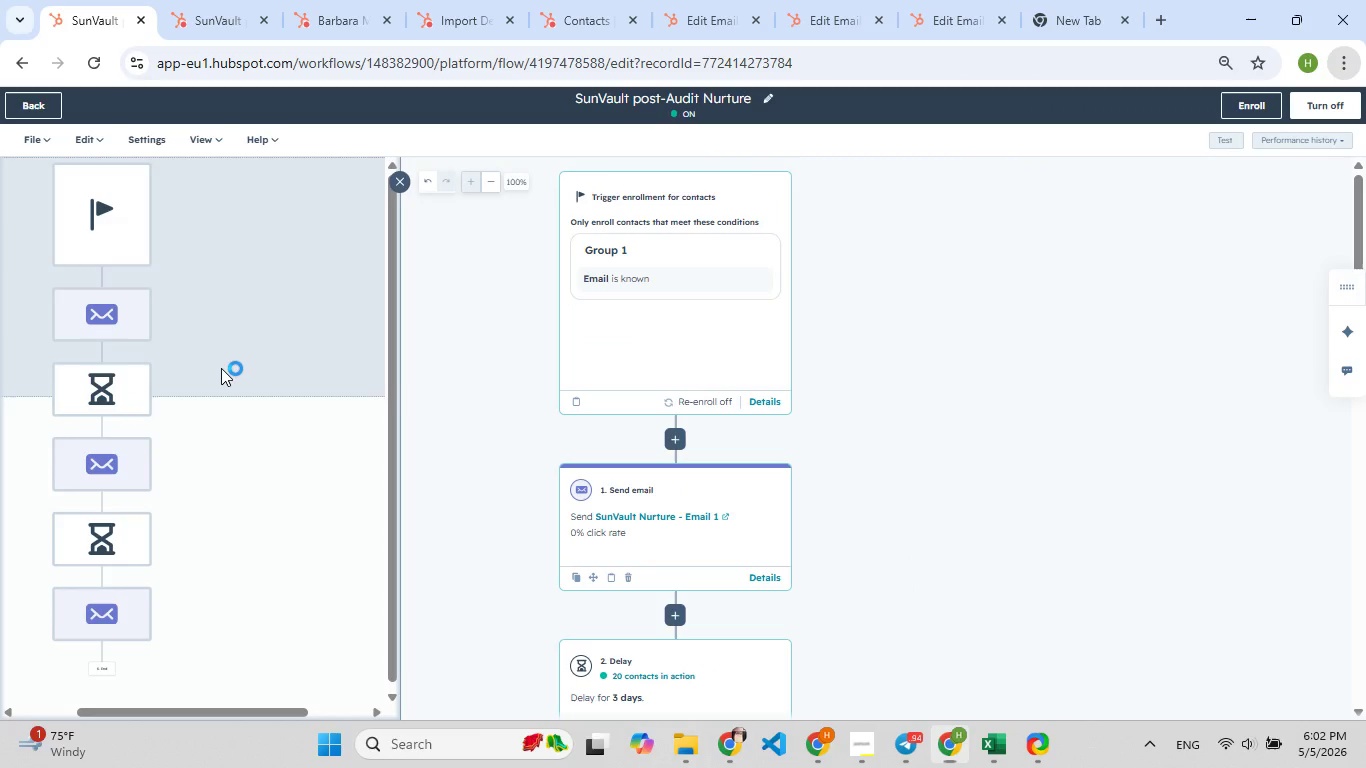 
key(Meta+Shift+S)
 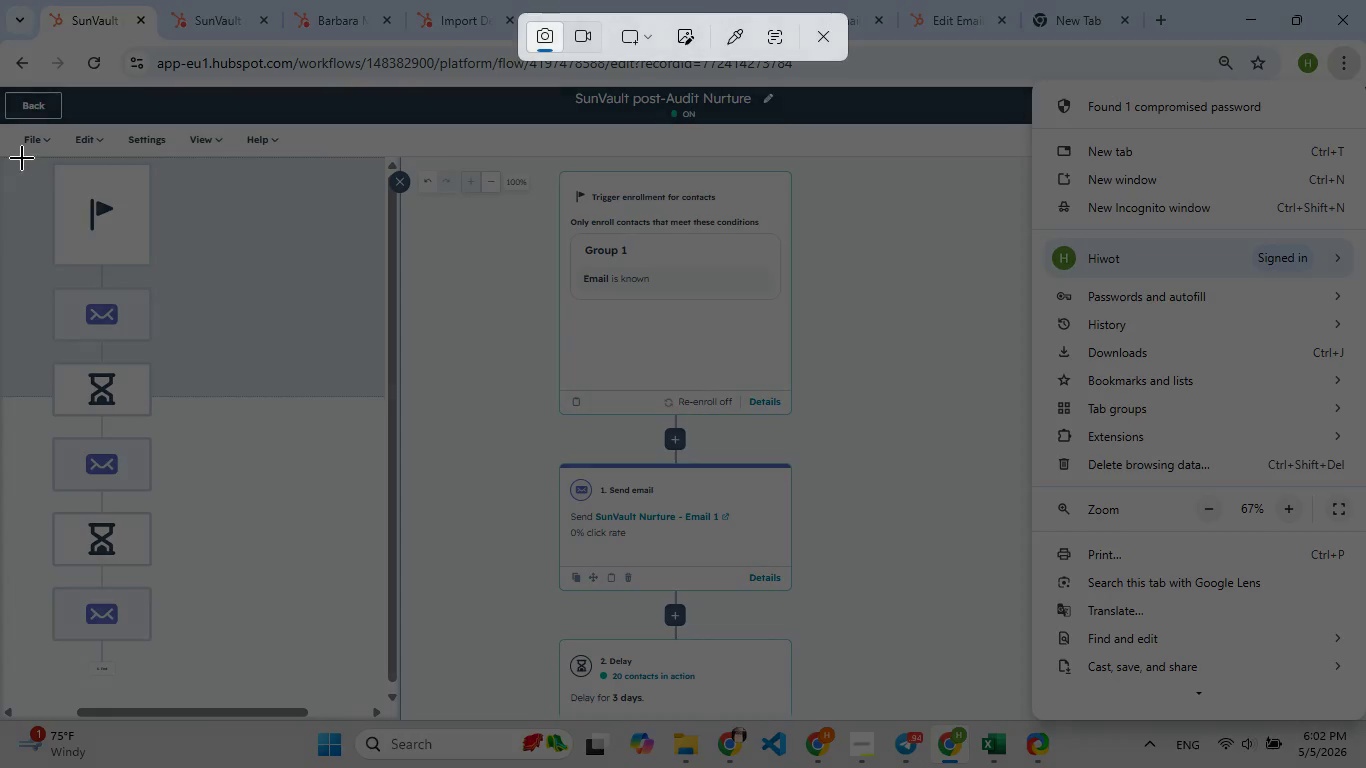 
left_click_drag(start_coordinate=[0, 135], to_coordinate=[310, 700])
 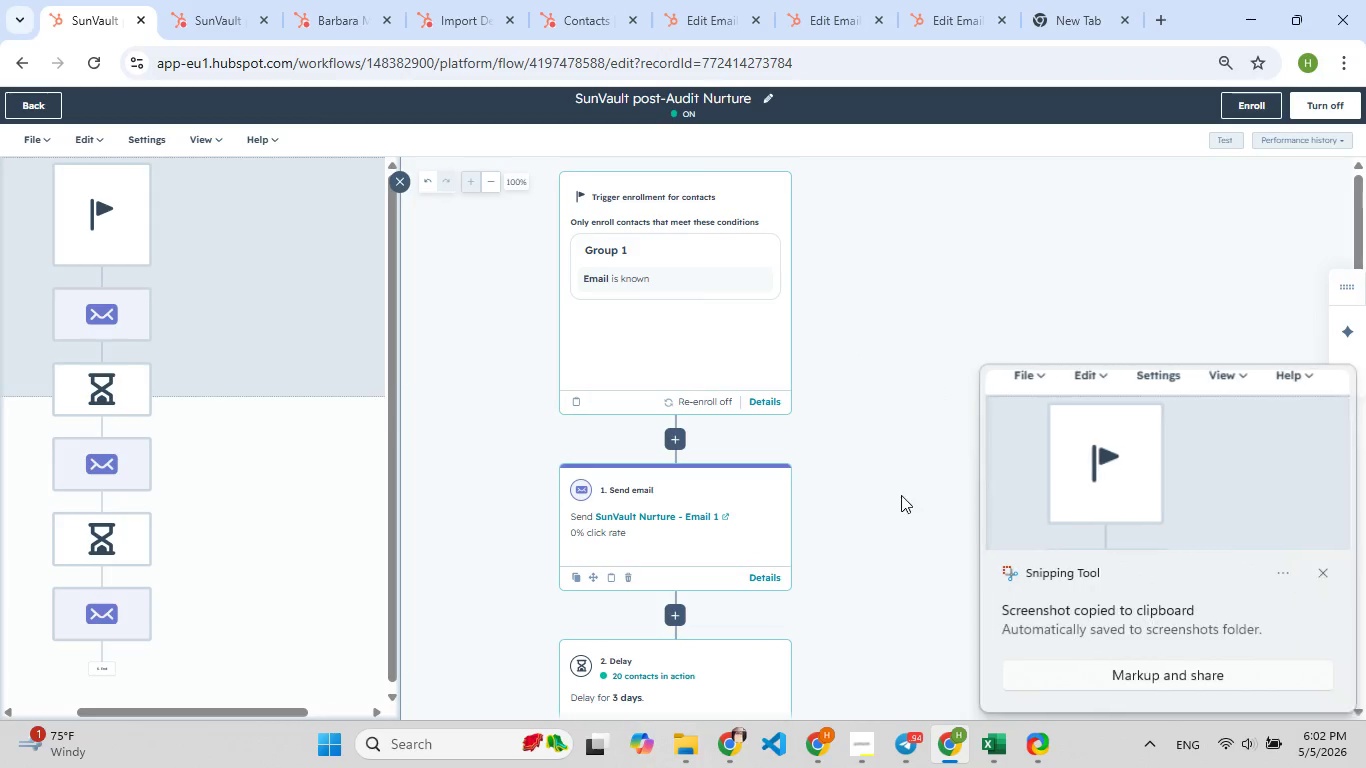 
left_click([1050, 493])
 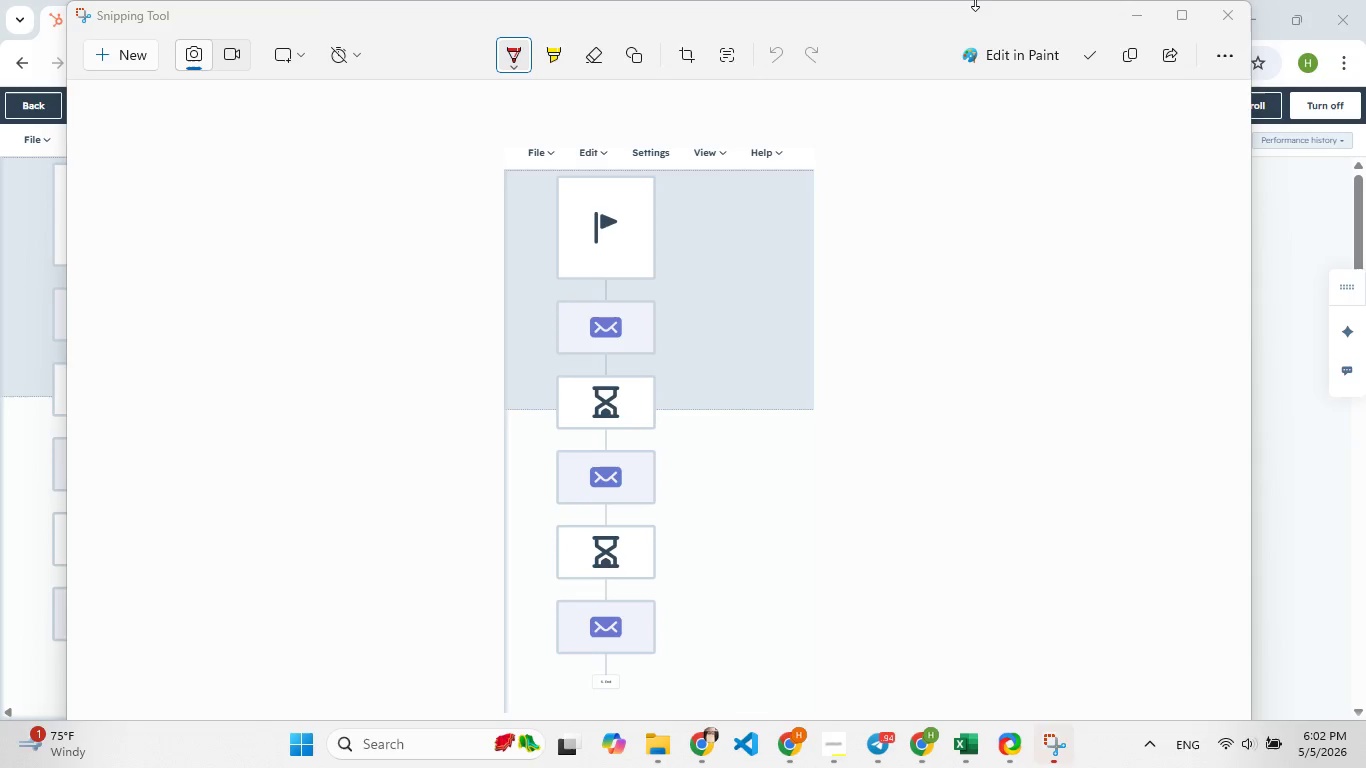 
left_click([1078, 55])
 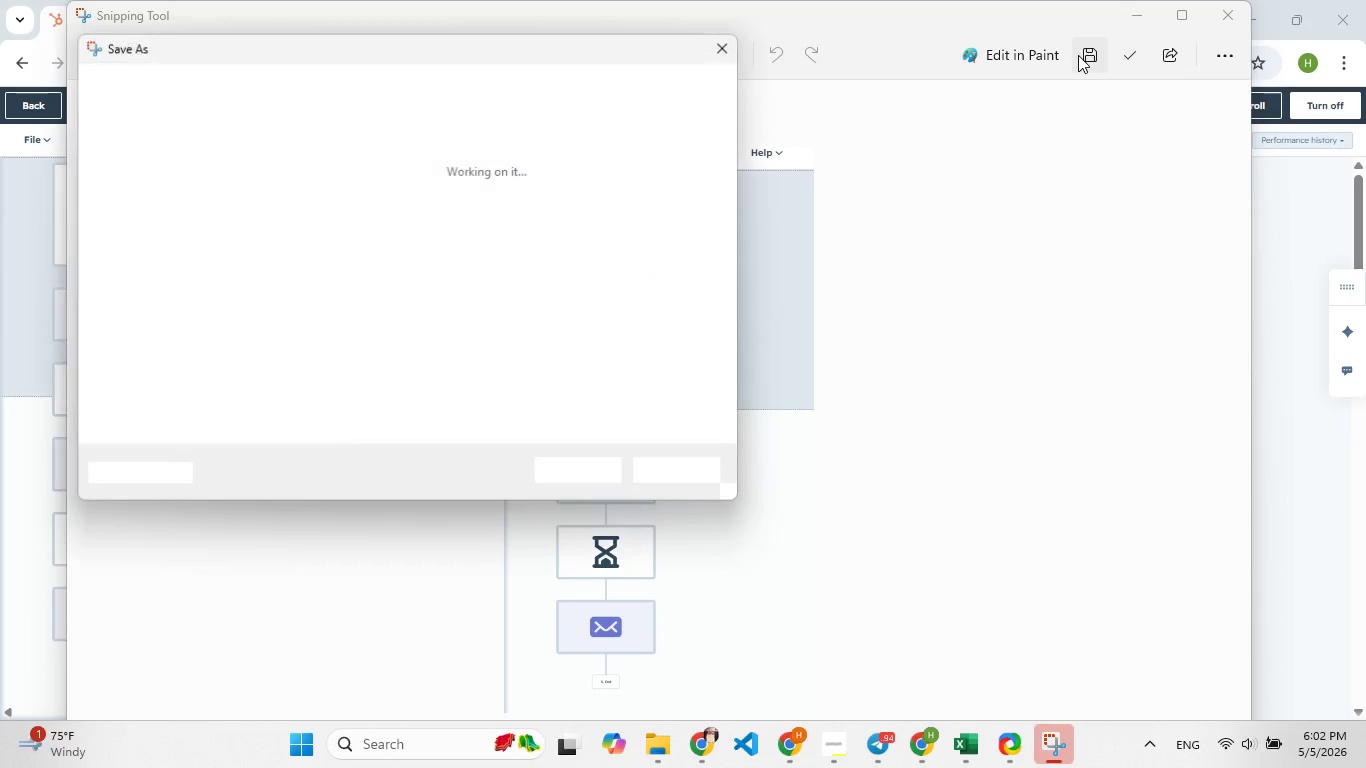 
type(Sequence structure)
 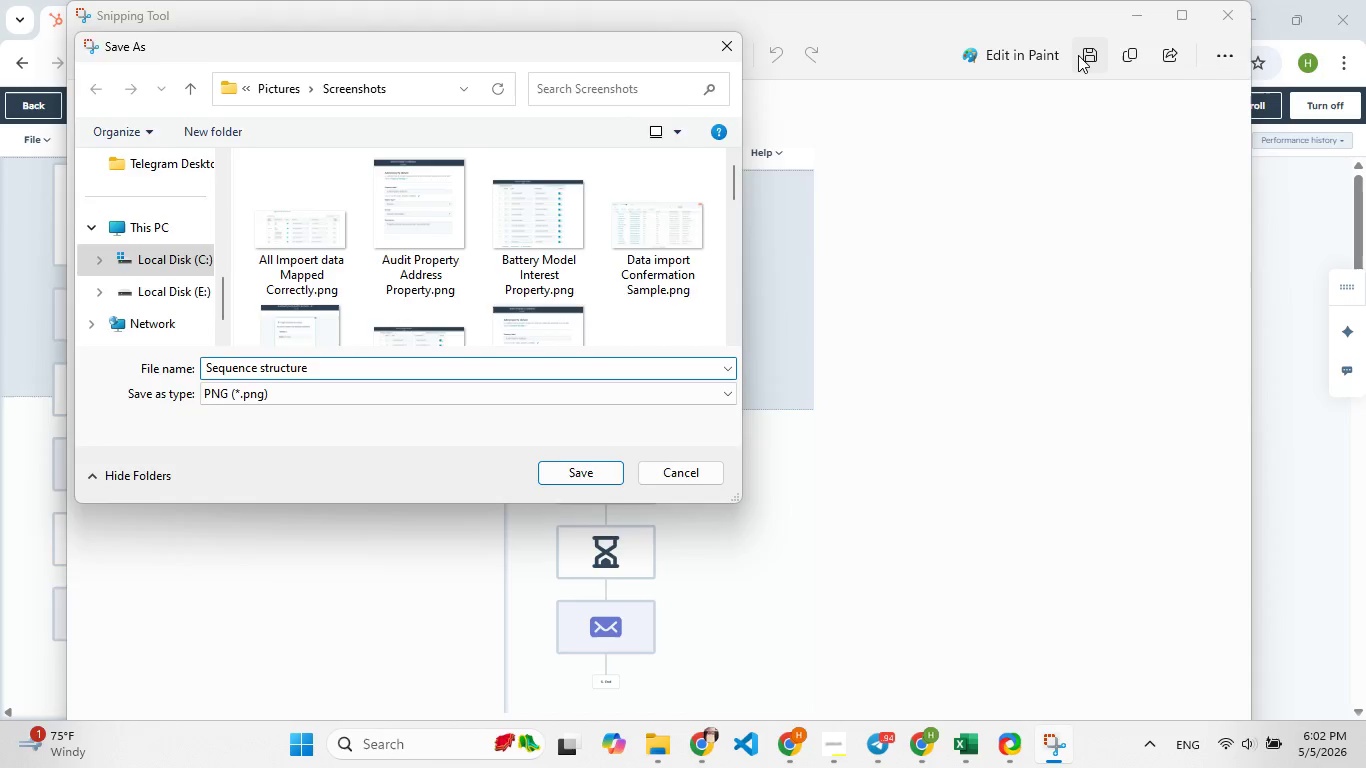 
key(Enter)
 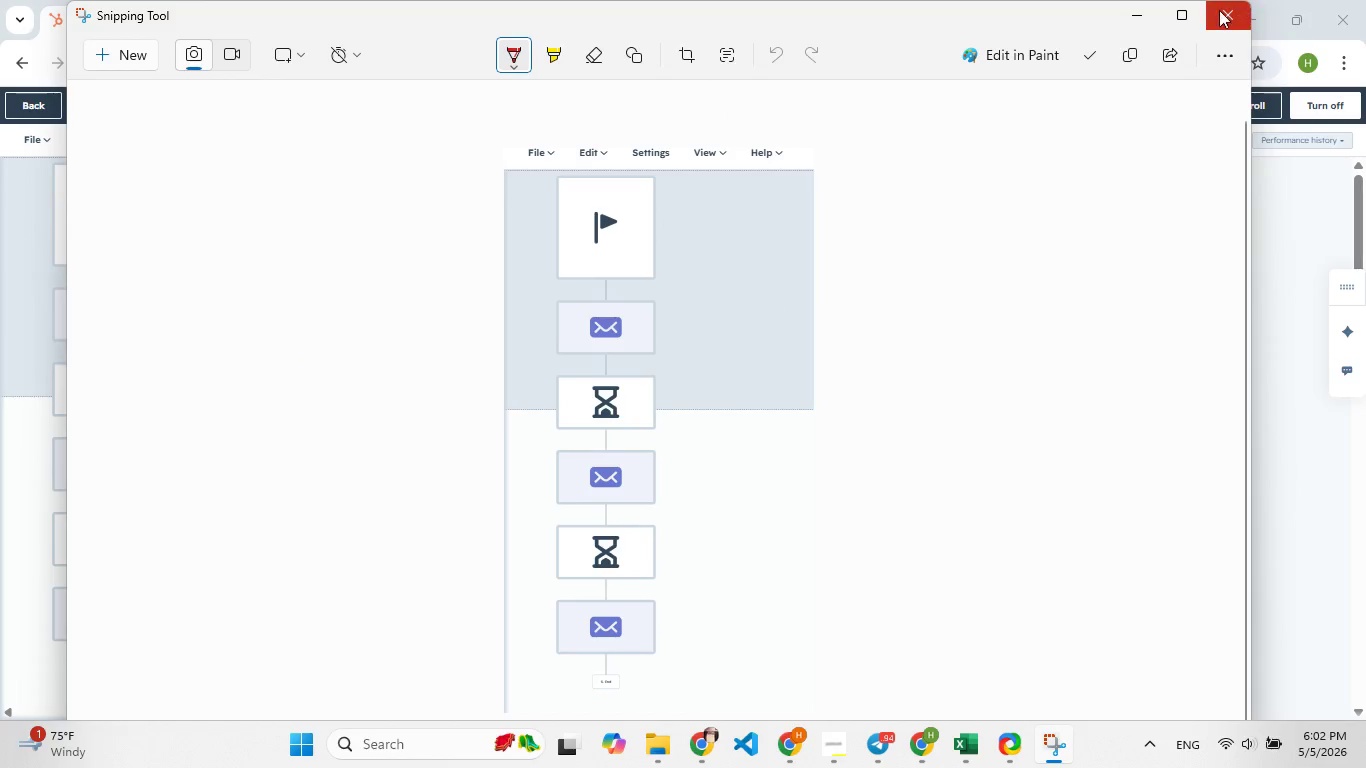 
left_click([1214, 10])
 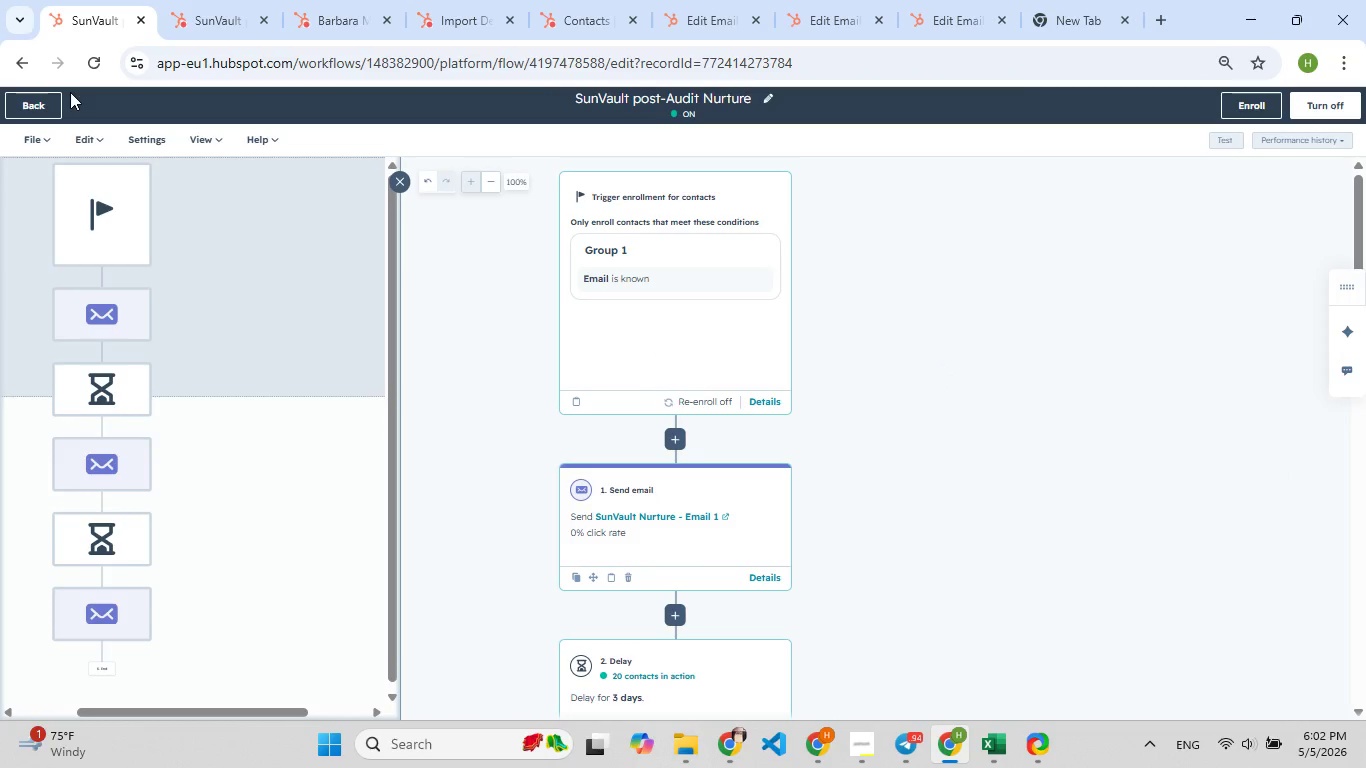 
left_click([13, 102])
 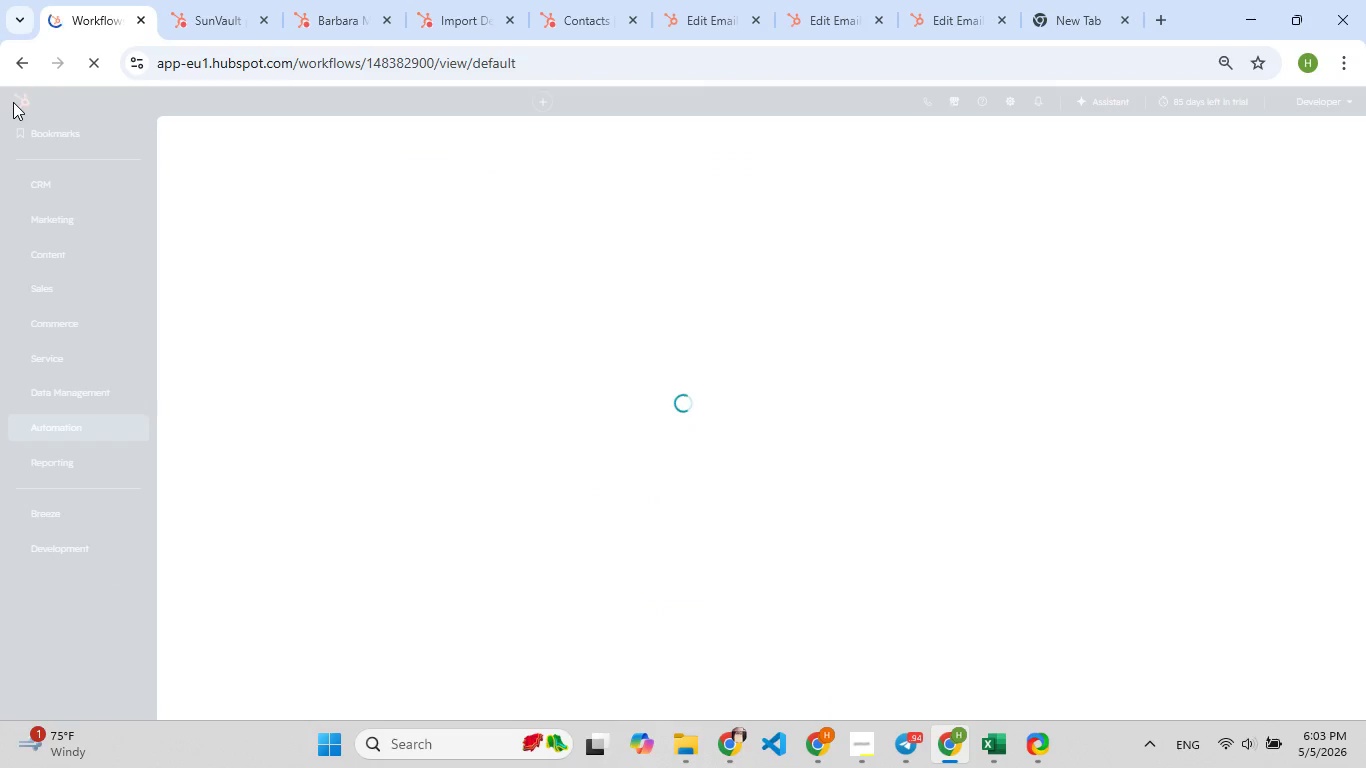 
wait(8.23)
 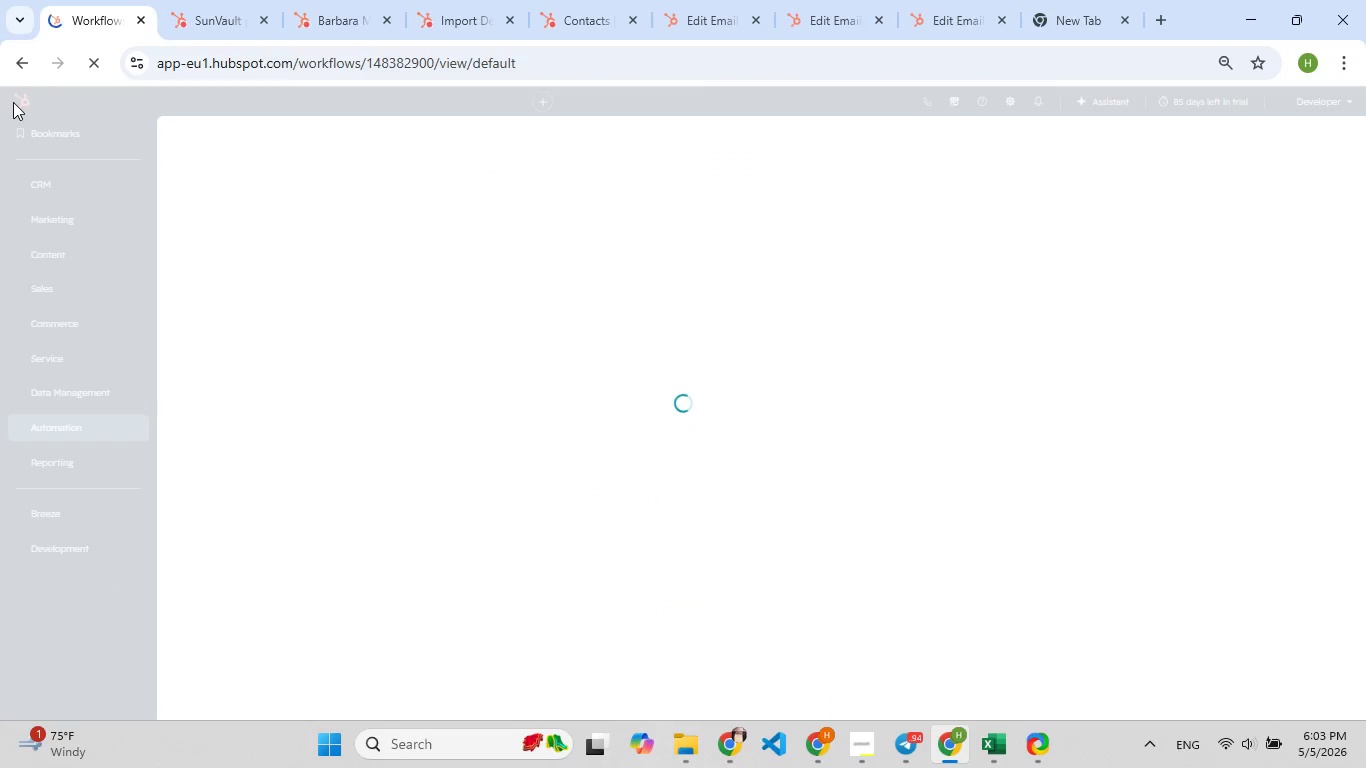 
mouse_move([327, 356])
 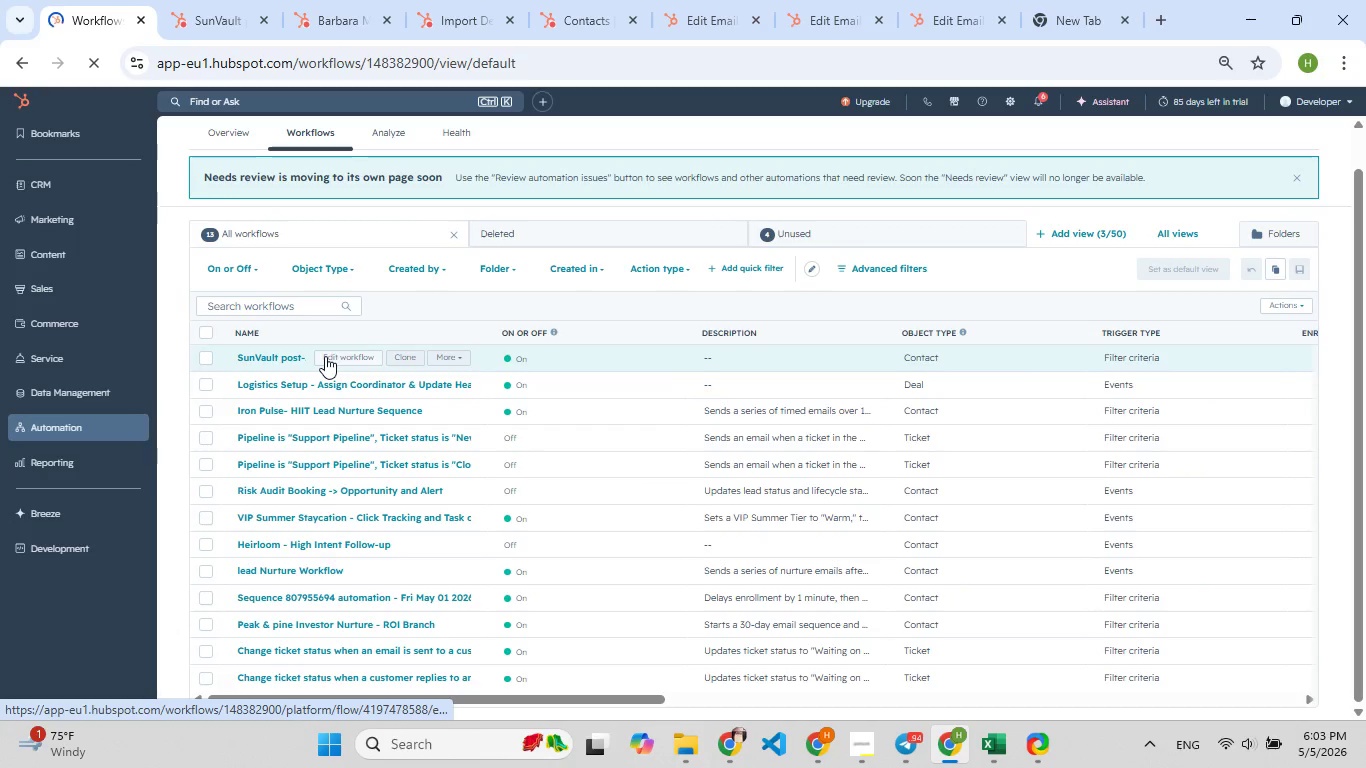 
left_click([325, 356])
 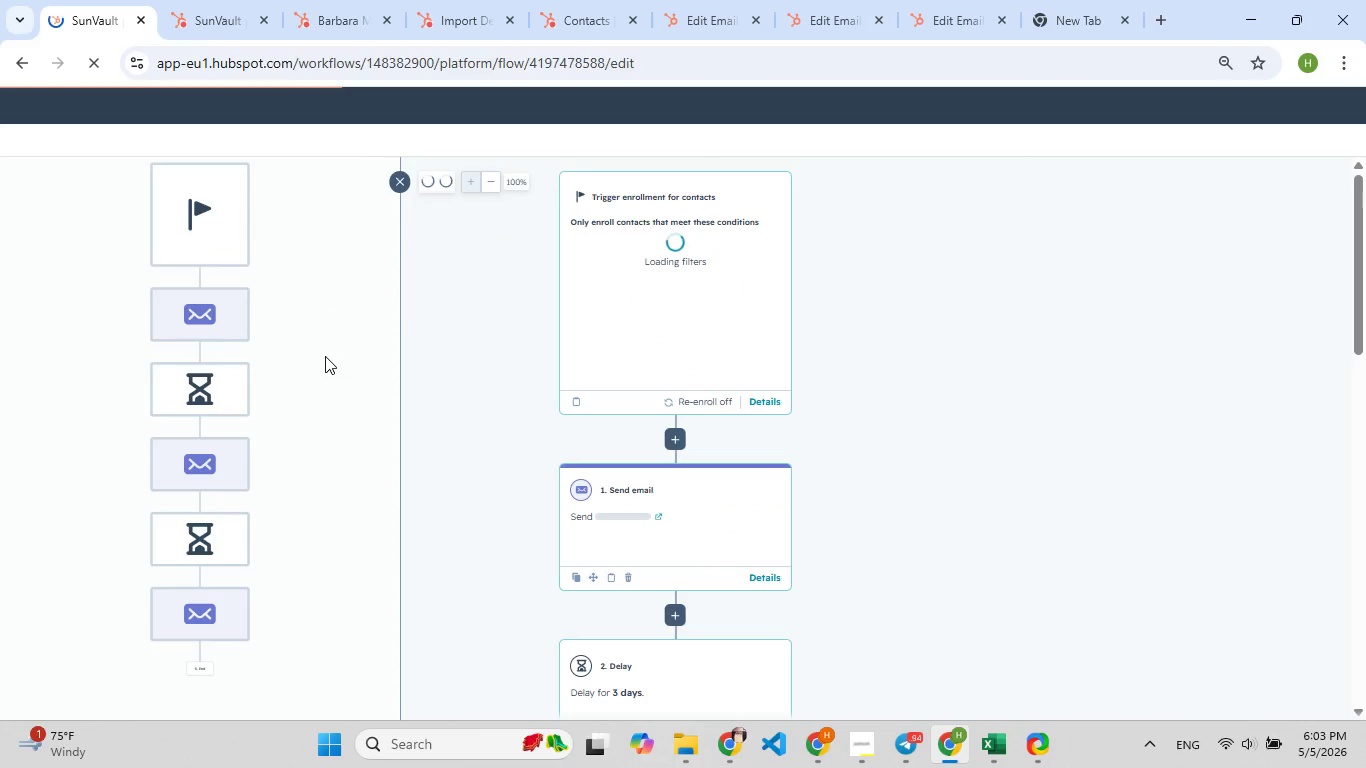 
left_click([849, 0])
 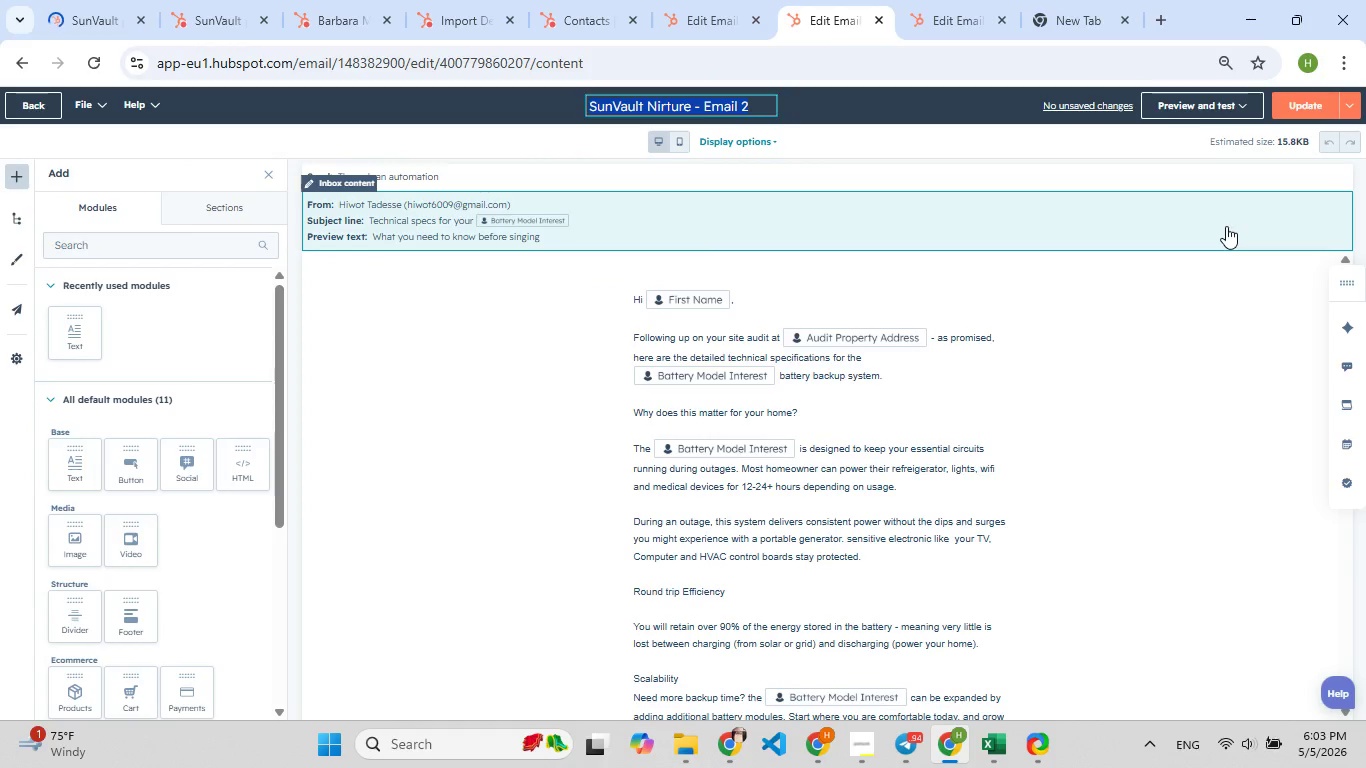 
wait(5.66)
 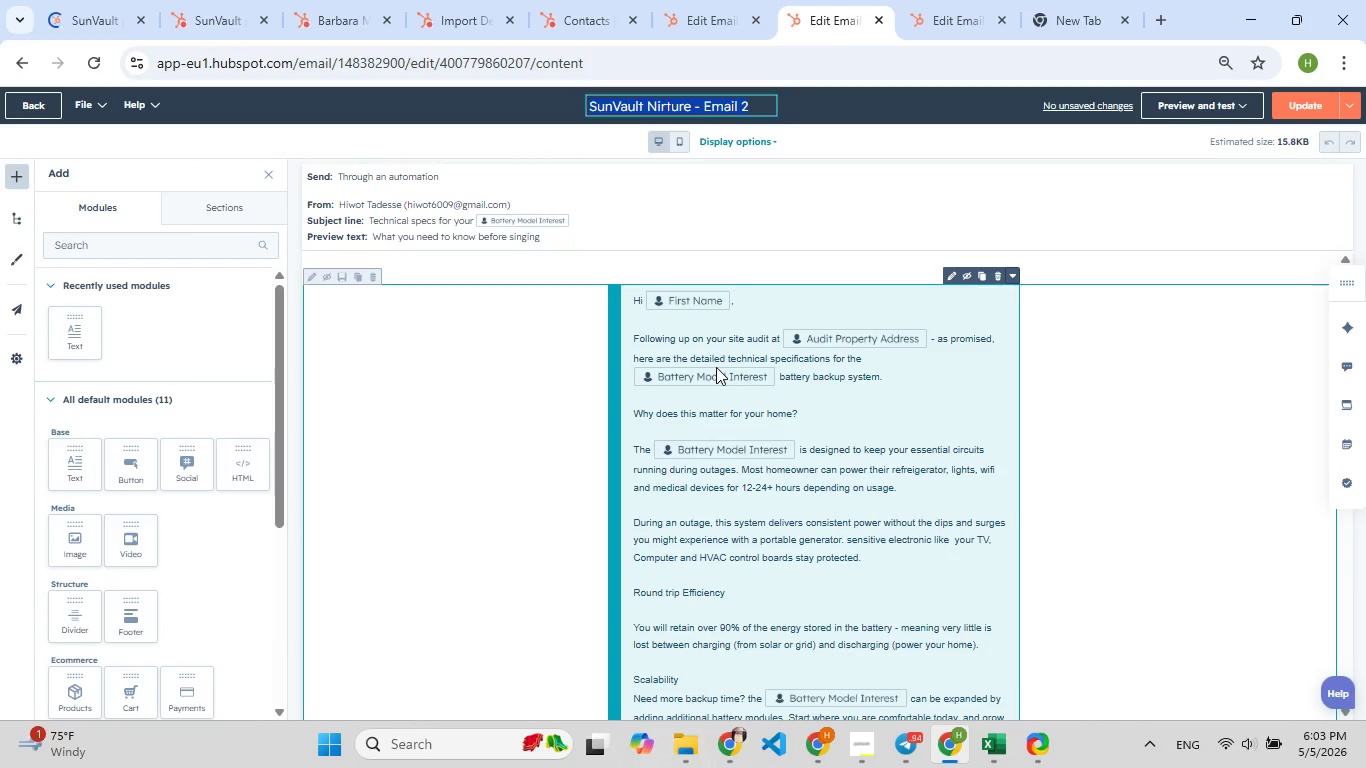 
left_click([972, 101])
 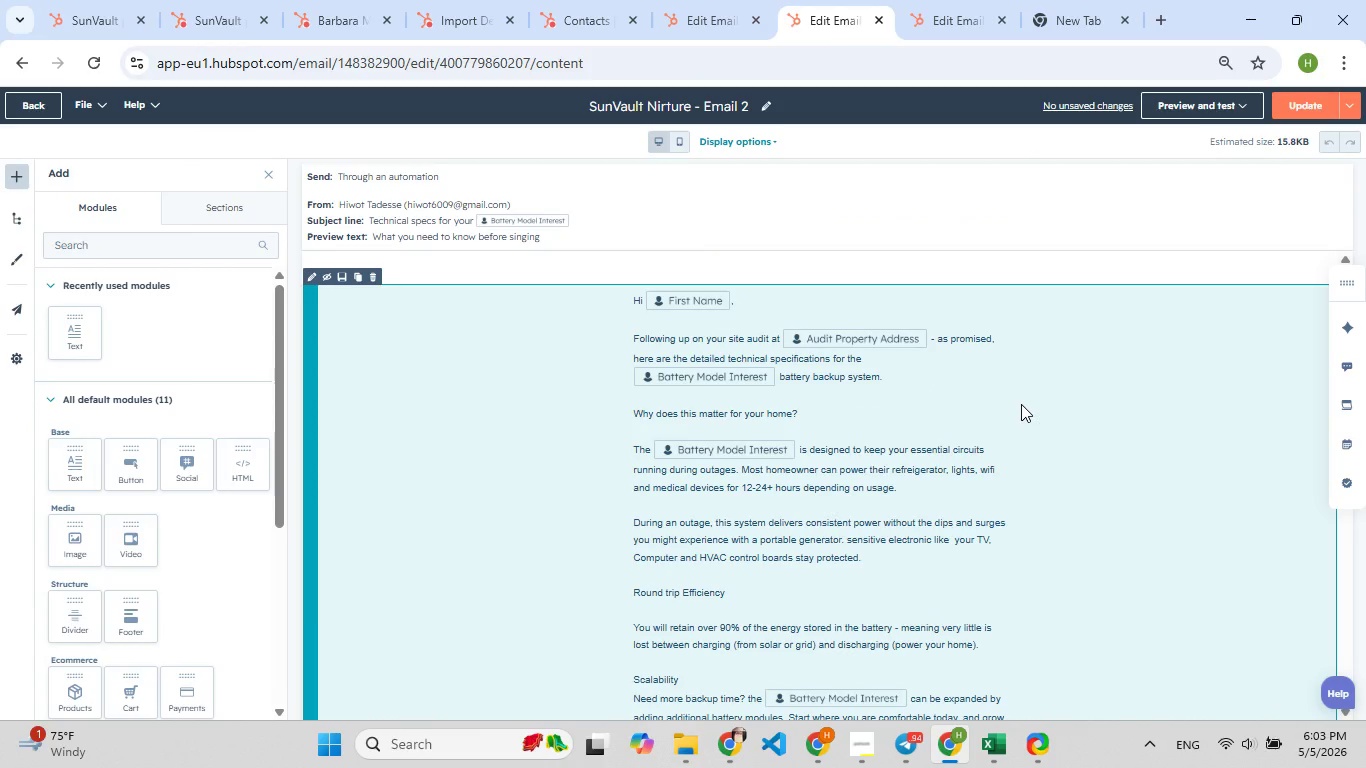 
wait(9.58)
 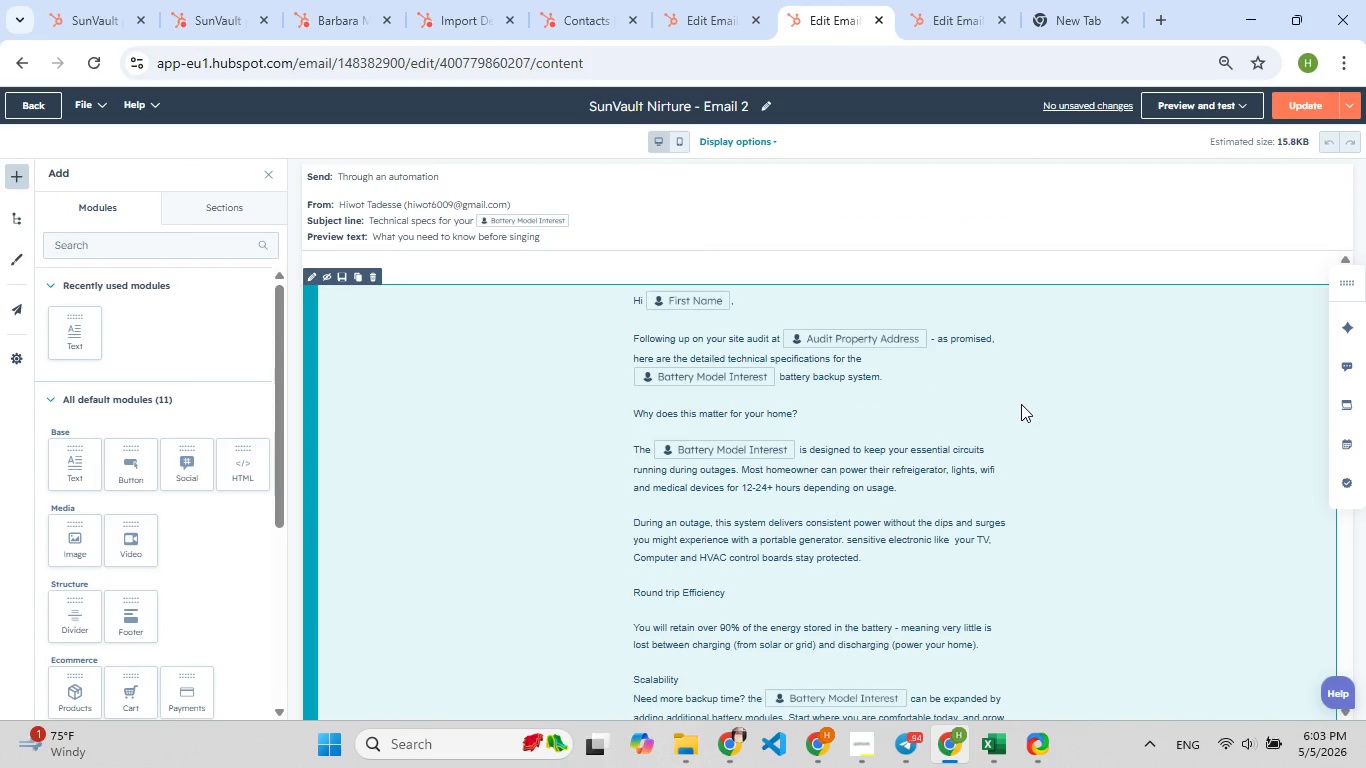 
left_click([1341, 71])
 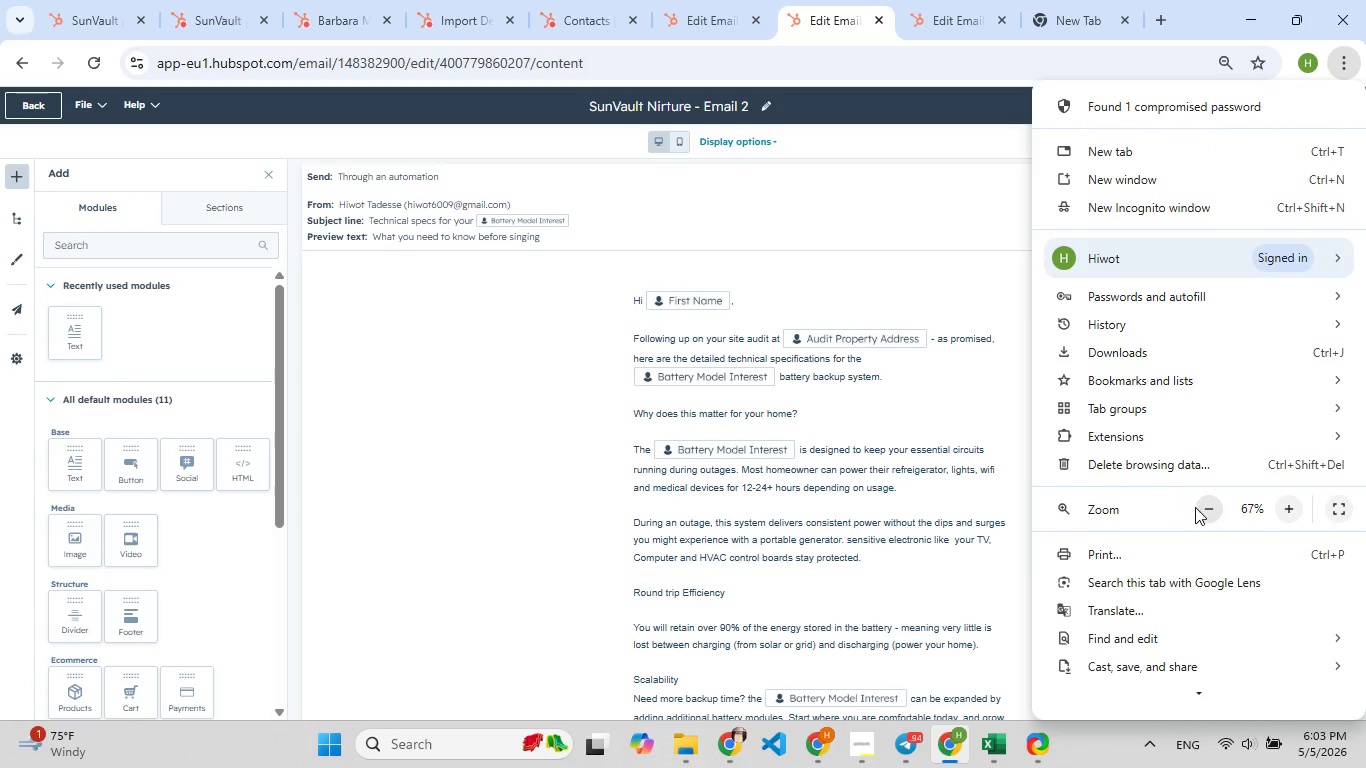 
left_click([1201, 507])
 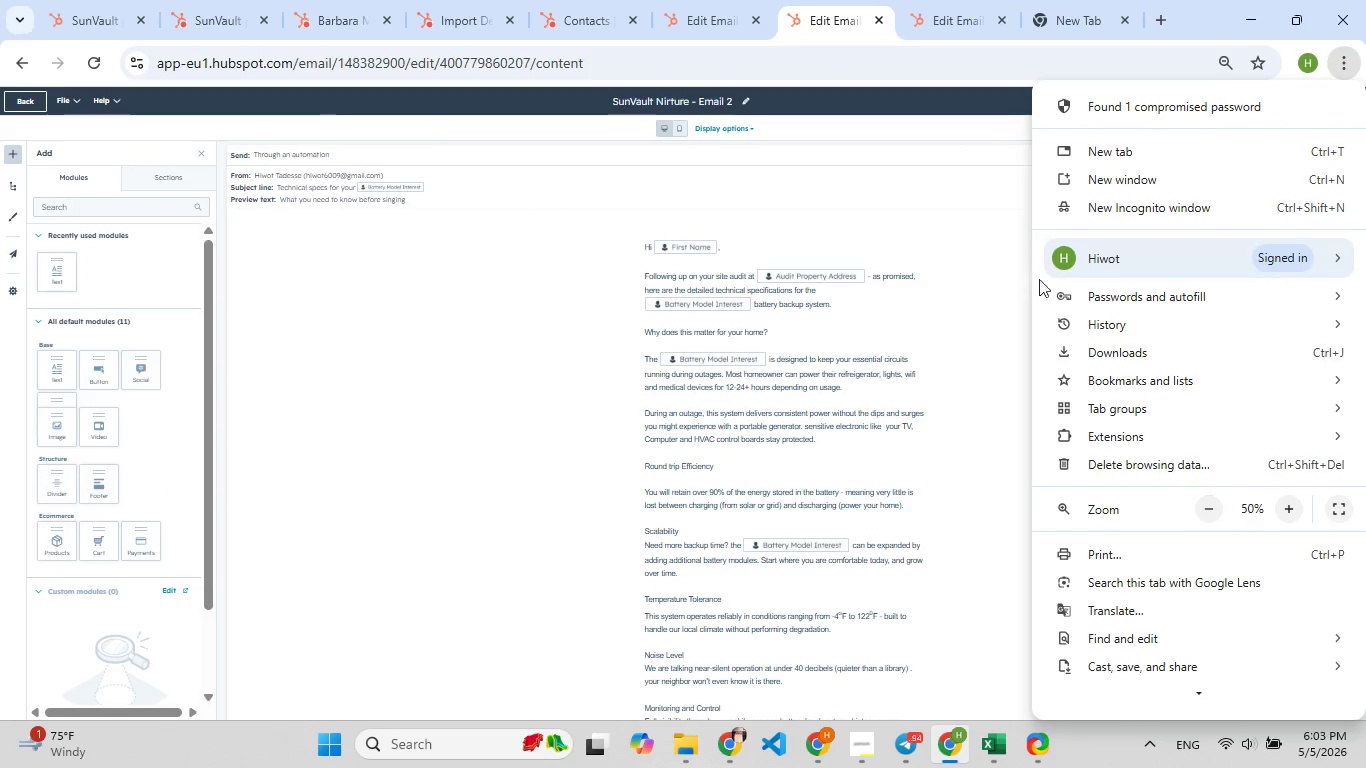 
left_click([964, 90])
 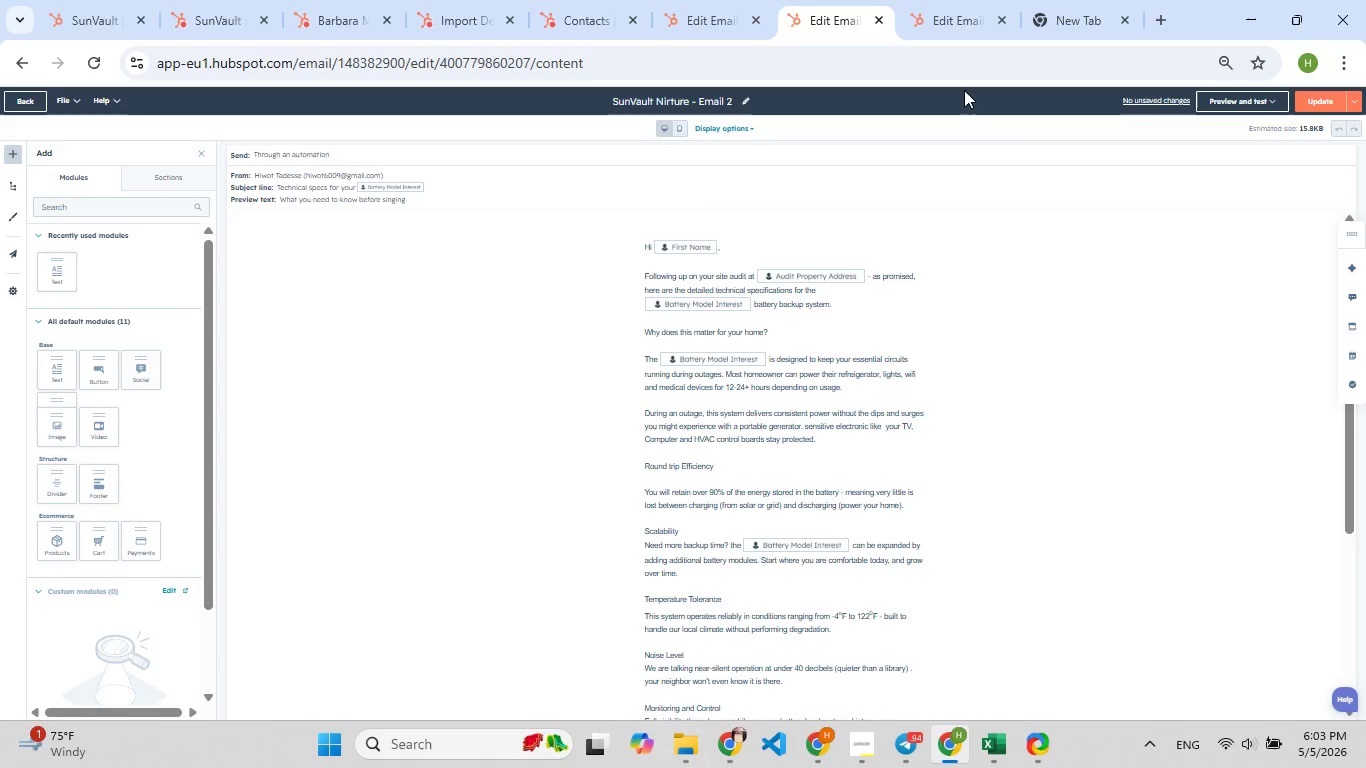 
hold_key(key=F5, duration=0.48)
 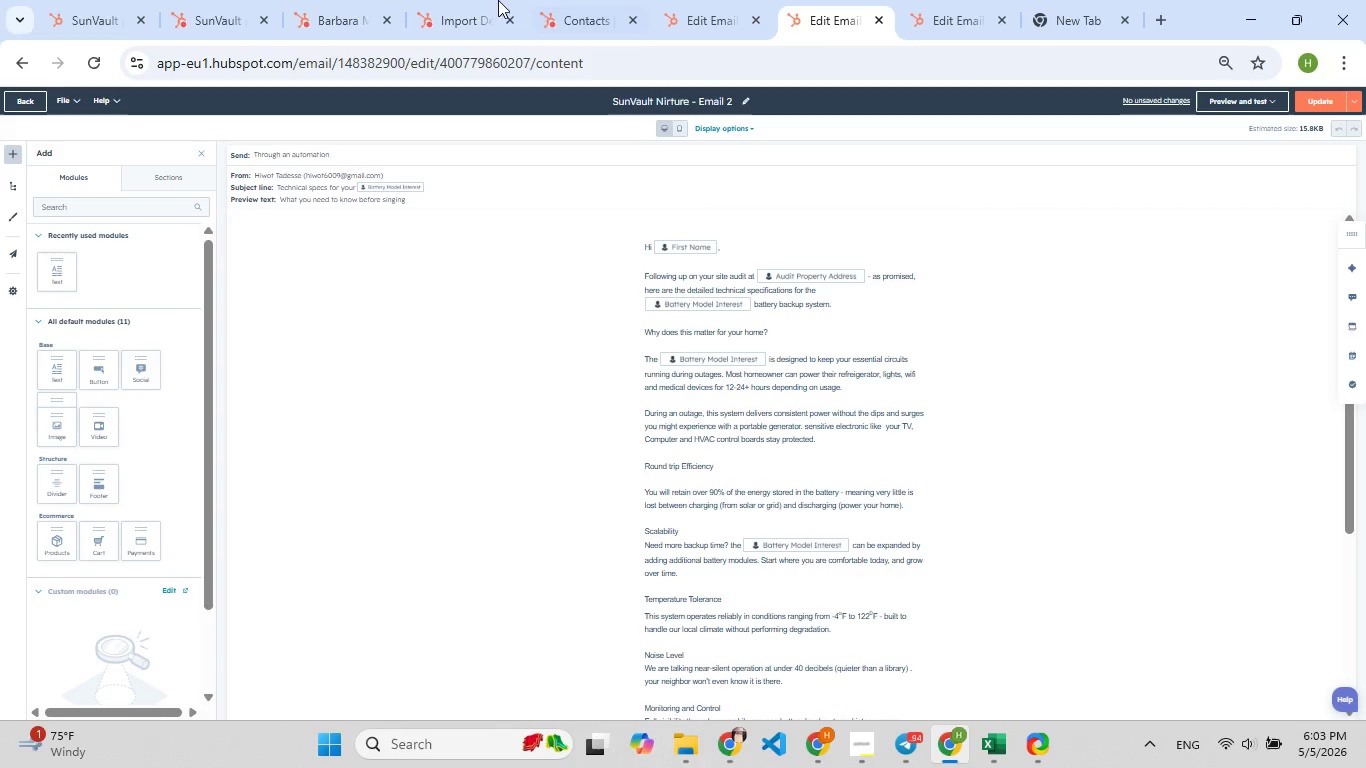 
key(Meta+Shift+S)
 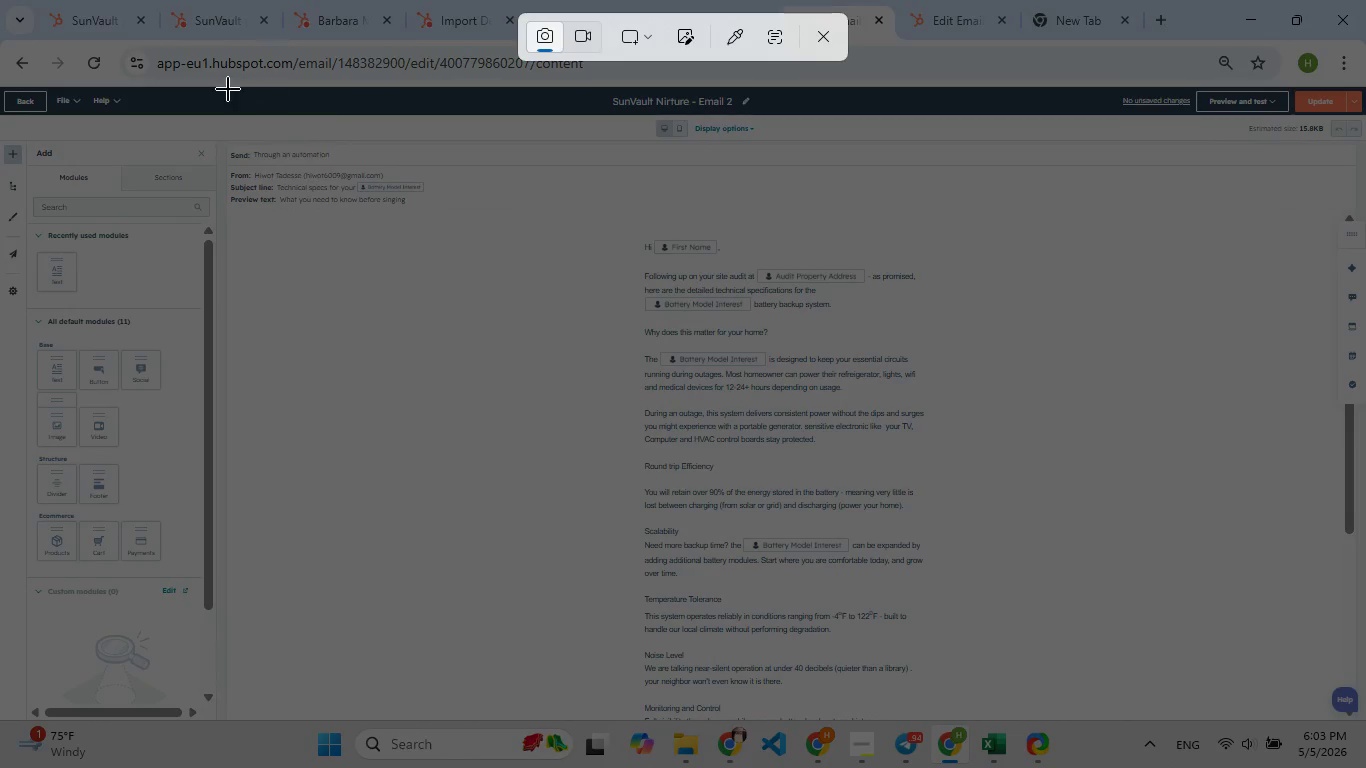 
left_click_drag(start_coordinate=[216, 90], to_coordinate=[1096, 729])
 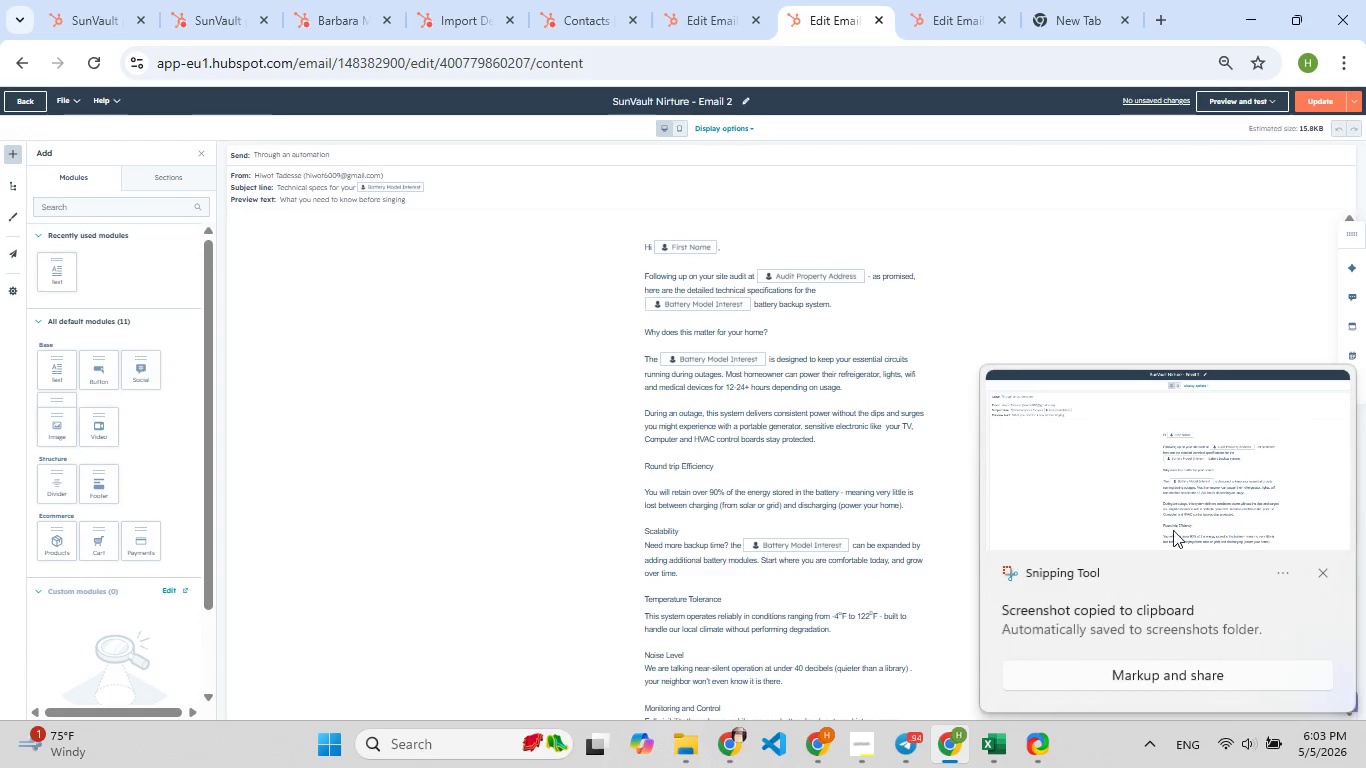 
left_click([1185, 486])
 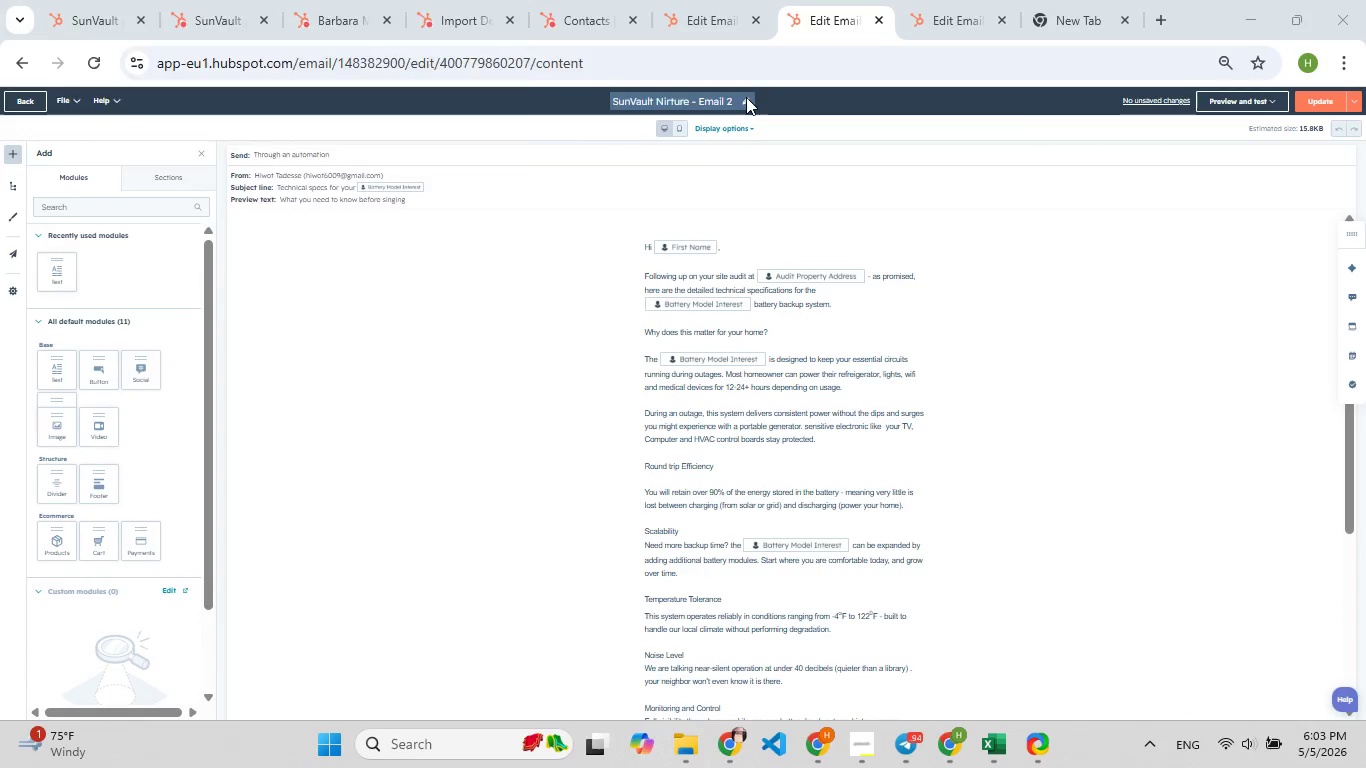 
left_click([746, 97])
 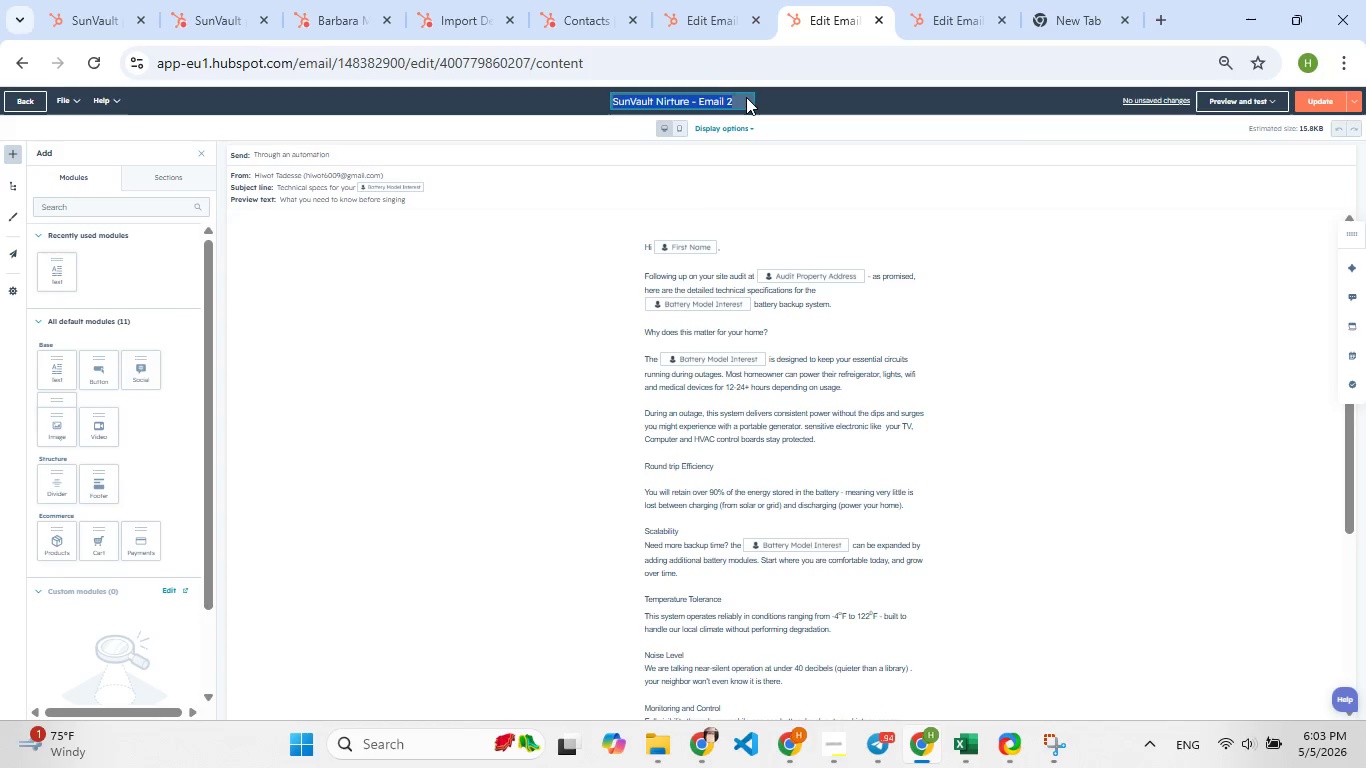 
key(Control+C)
 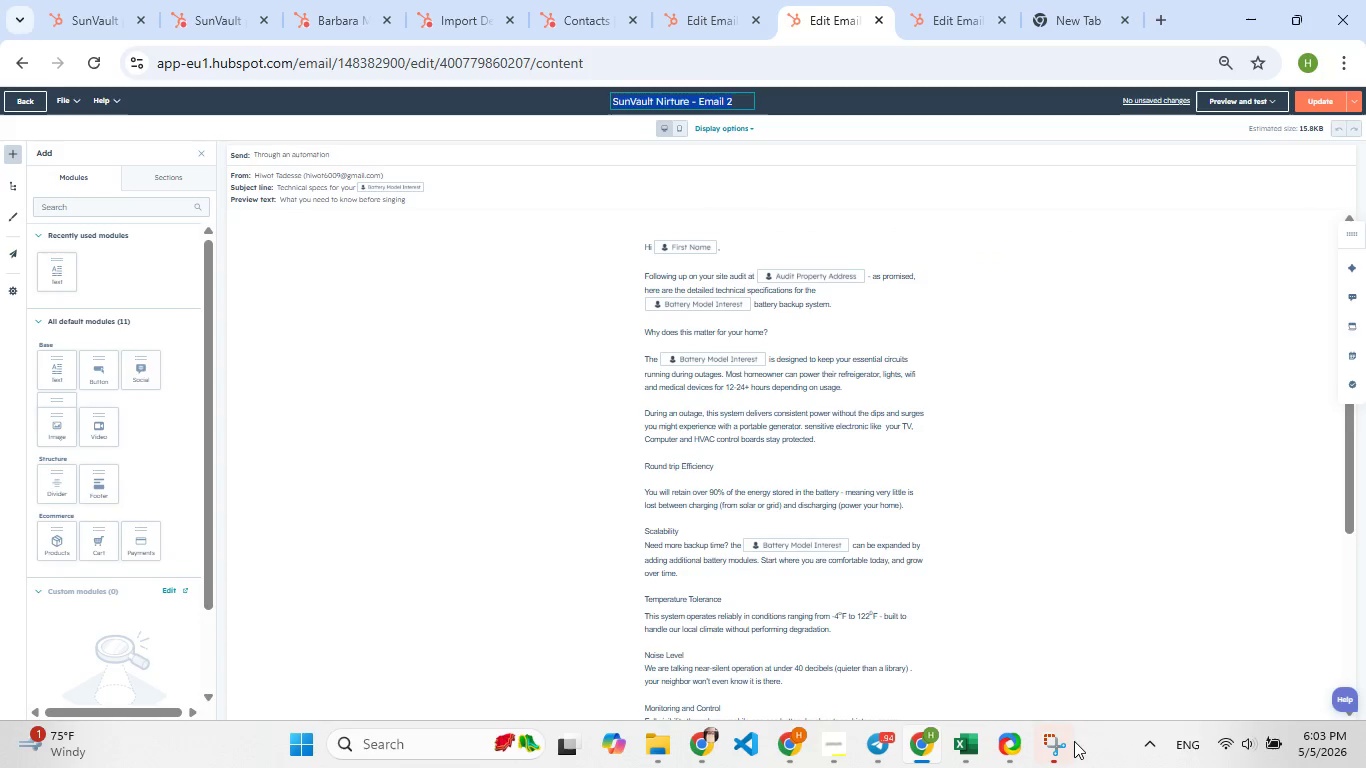 
left_click([1066, 747])
 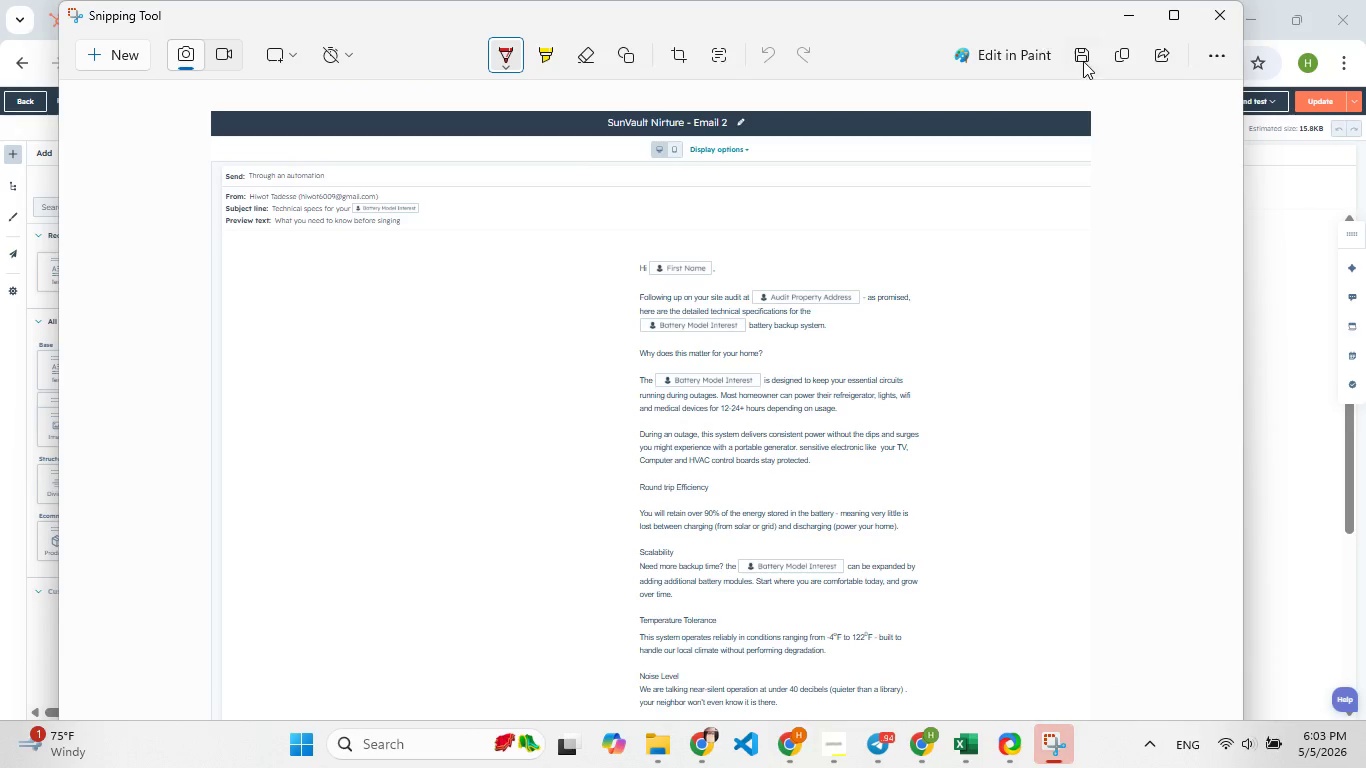 
left_click([1085, 62])
 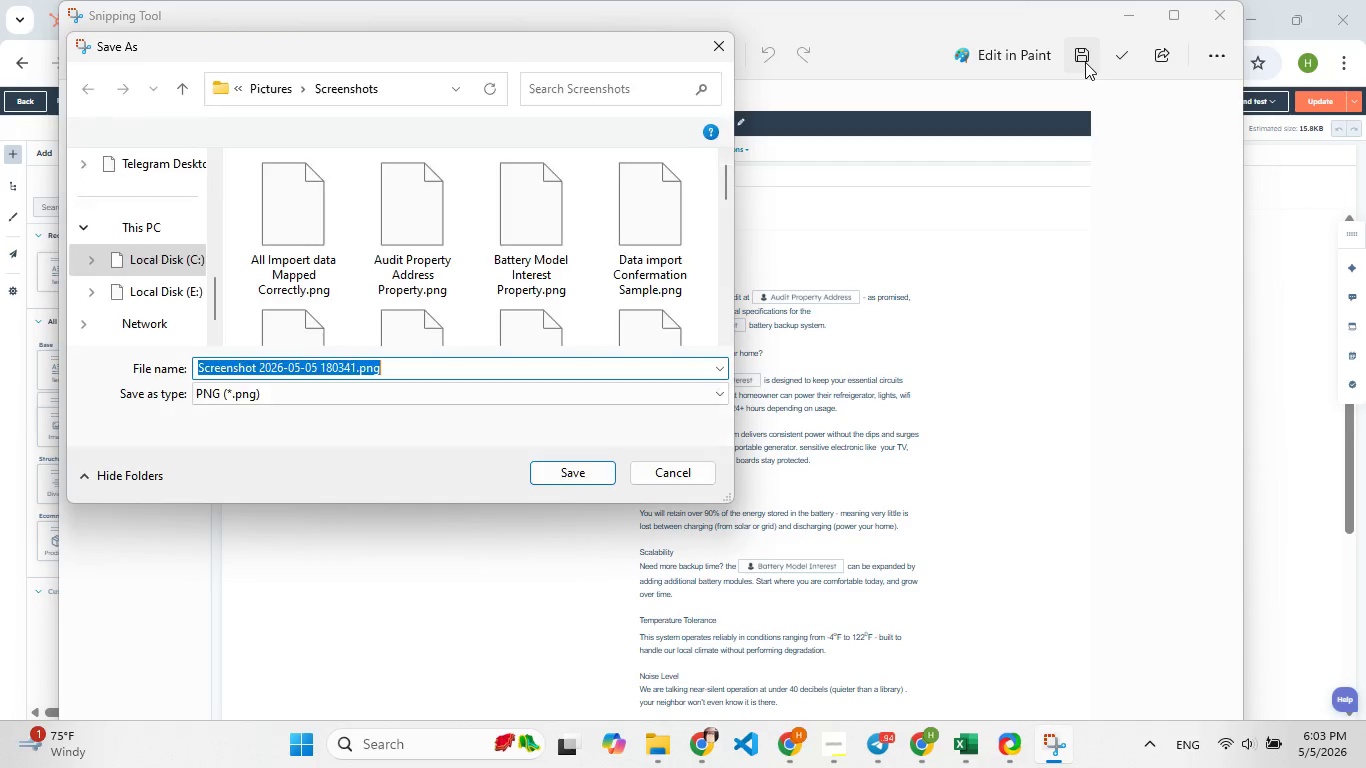 
type(with[F7] )
 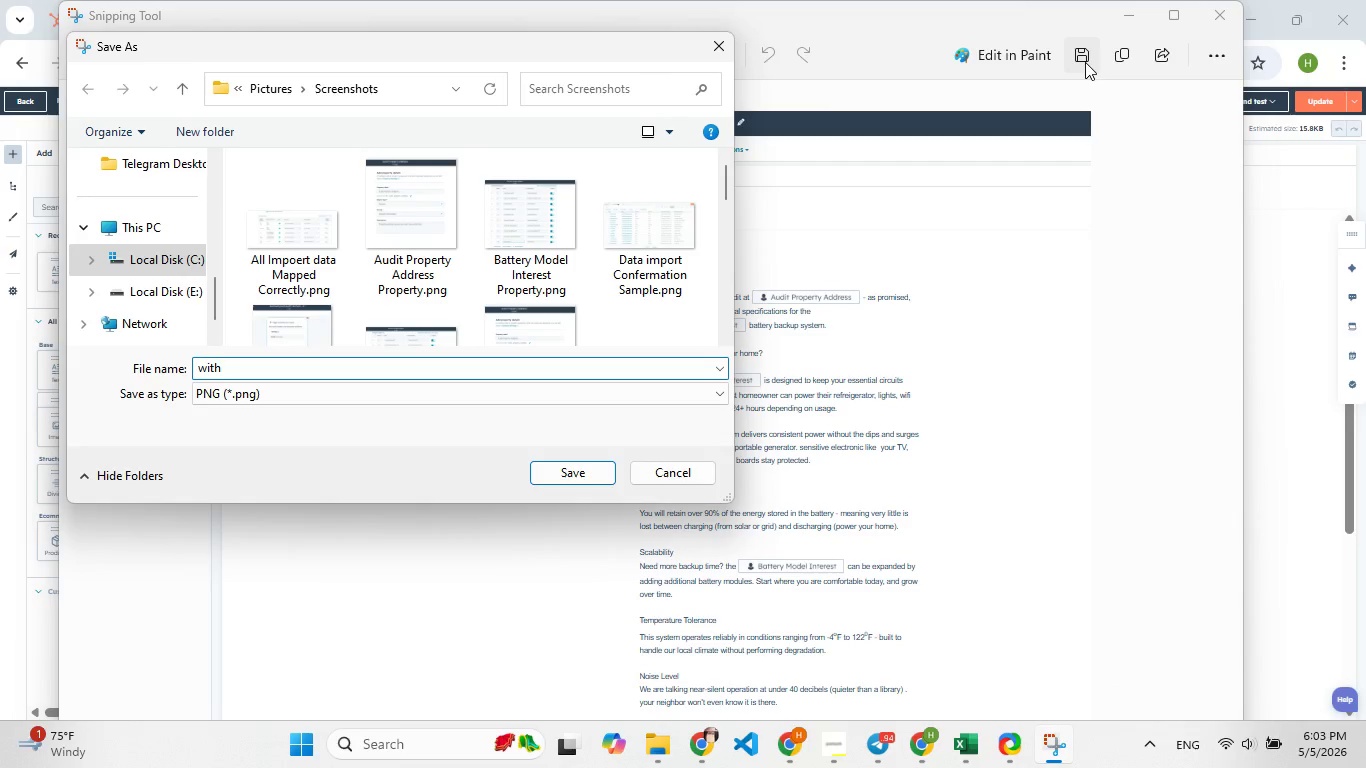 
hold_key(key=Backspace, duration=0.89)
 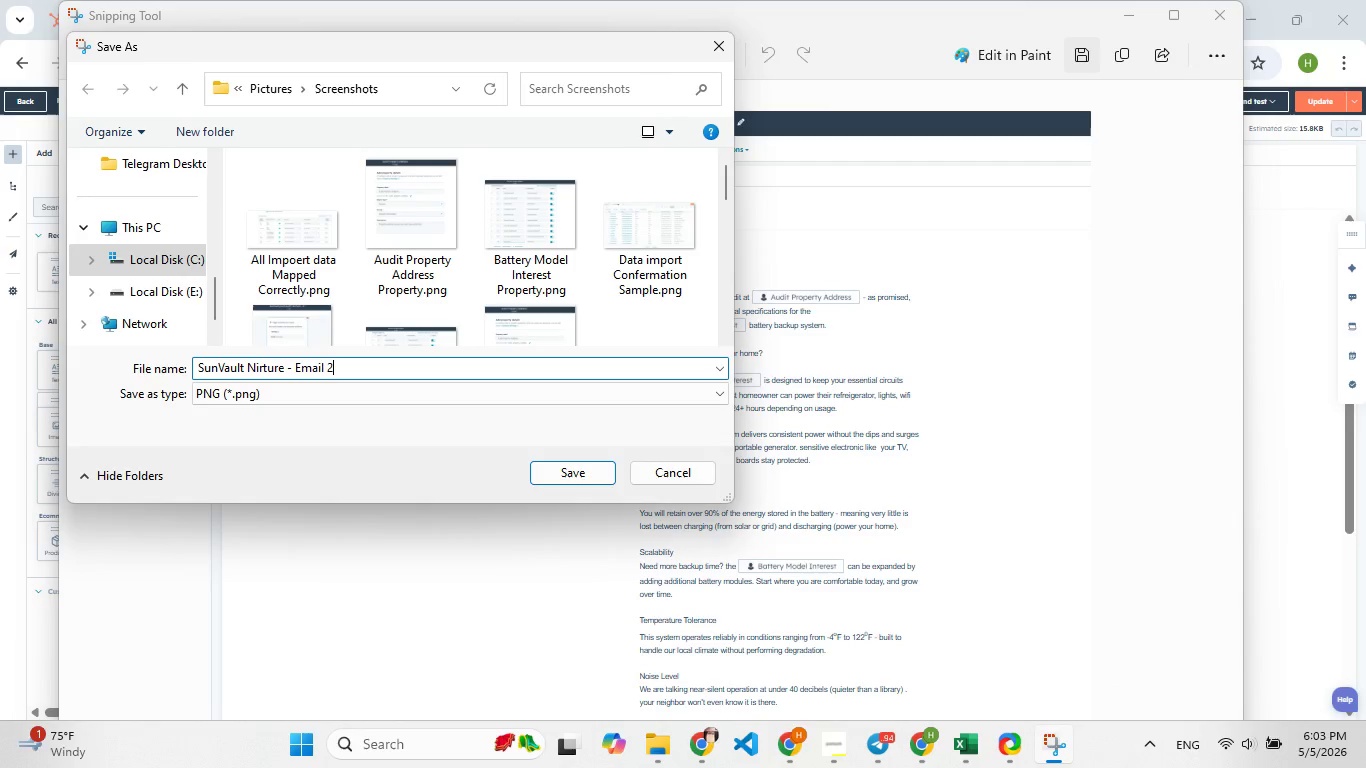 
hold_key(key=F9, duration=0.89)
 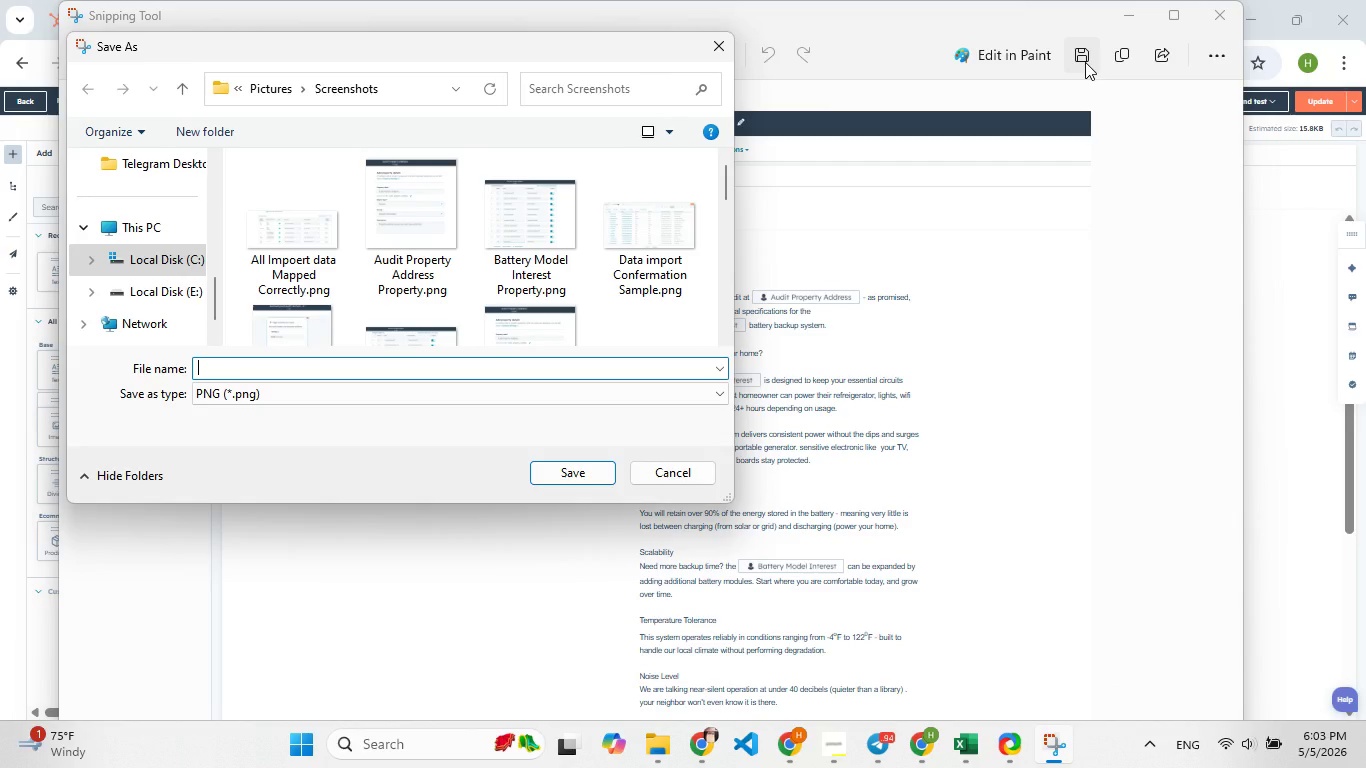 
key(Control+V)
 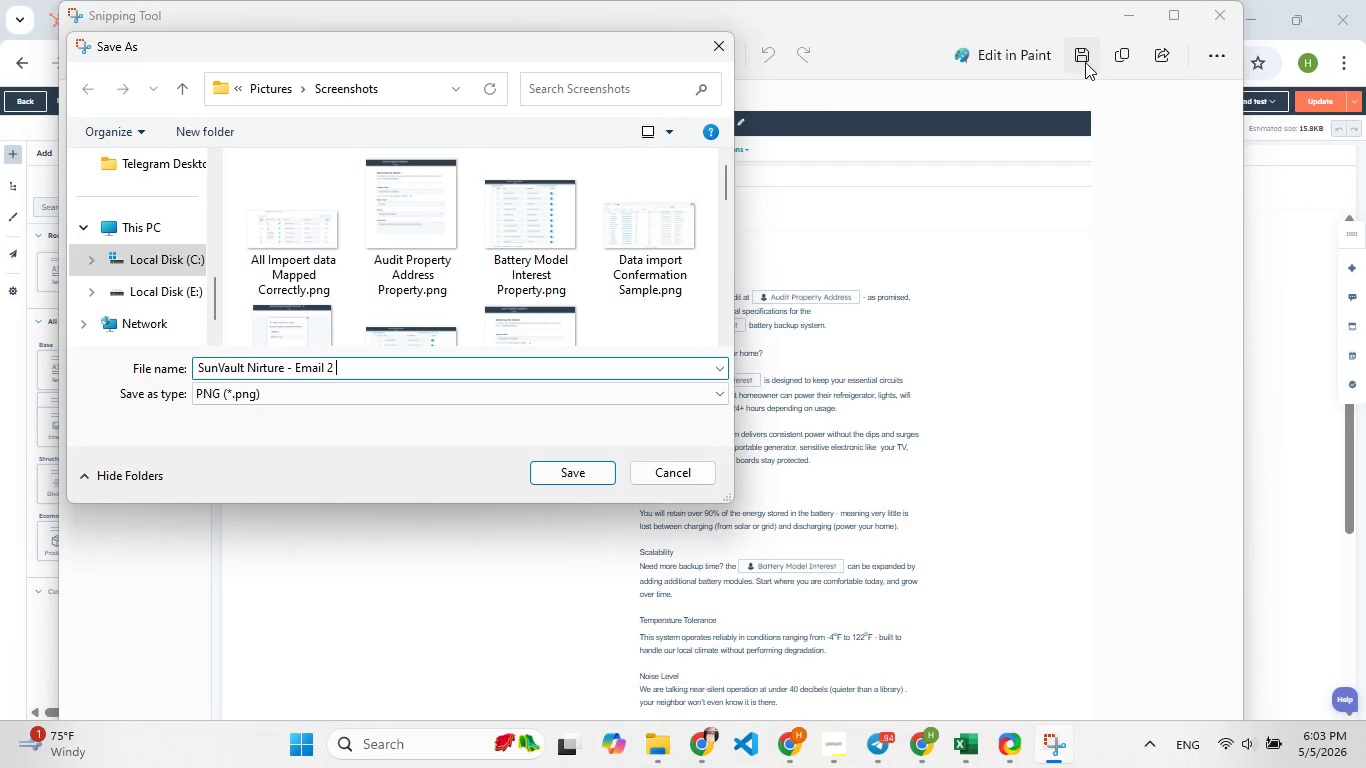 
type( wo[F9])
key(Backspace)
type([F9])
key(Backspace)
type(ig[F8])
key(Backspace)
type([F9][F9])
key(Backspace)
type(with[F7] personalix)
key(Backspace)
type([F9]ze token)
 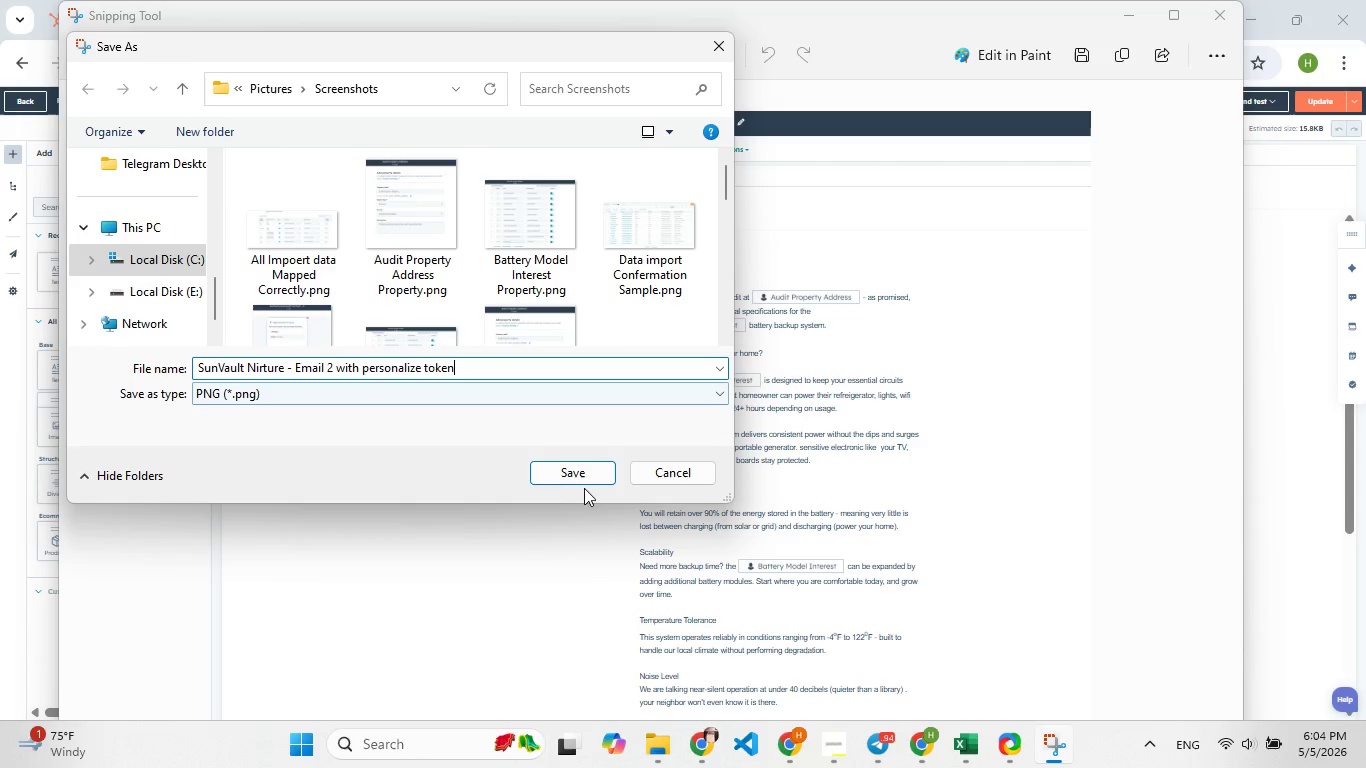 
left_click([589, 482])
 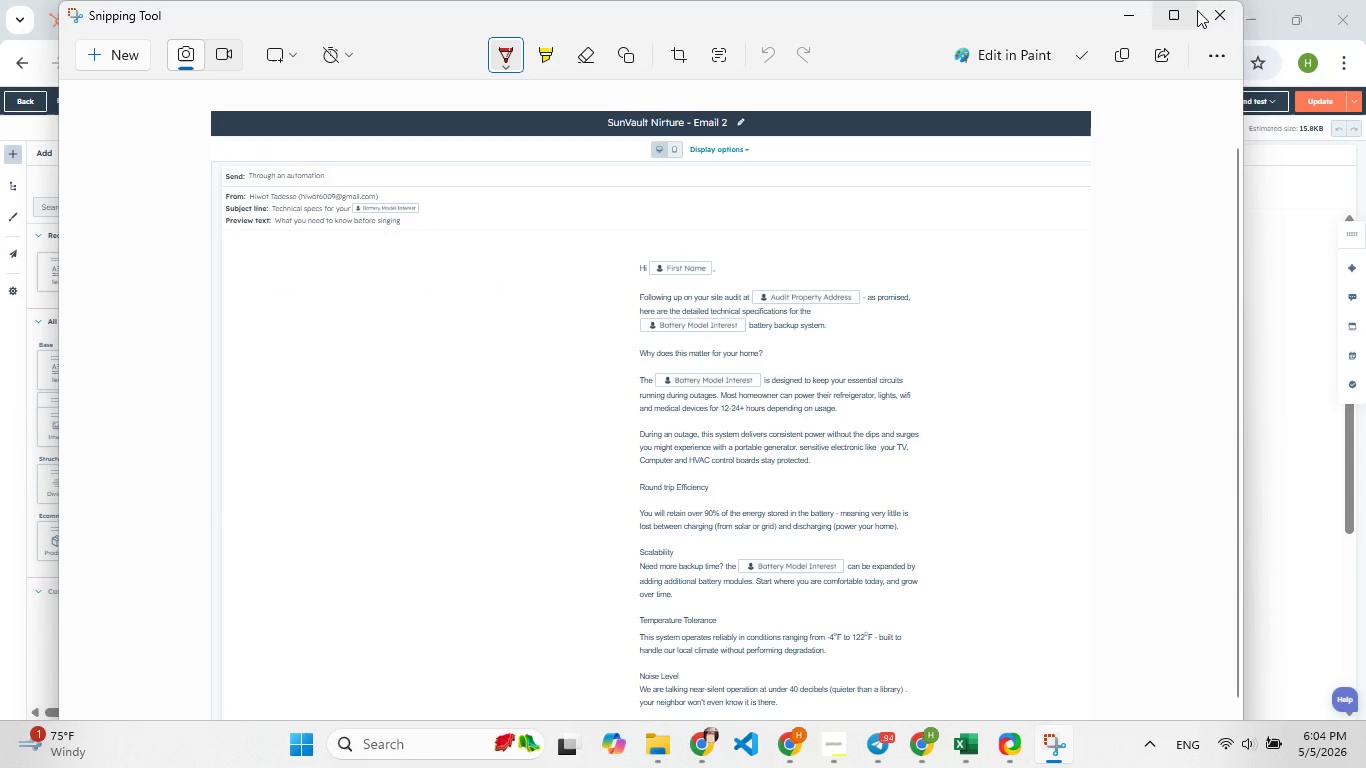 
left_click([1213, 17])
 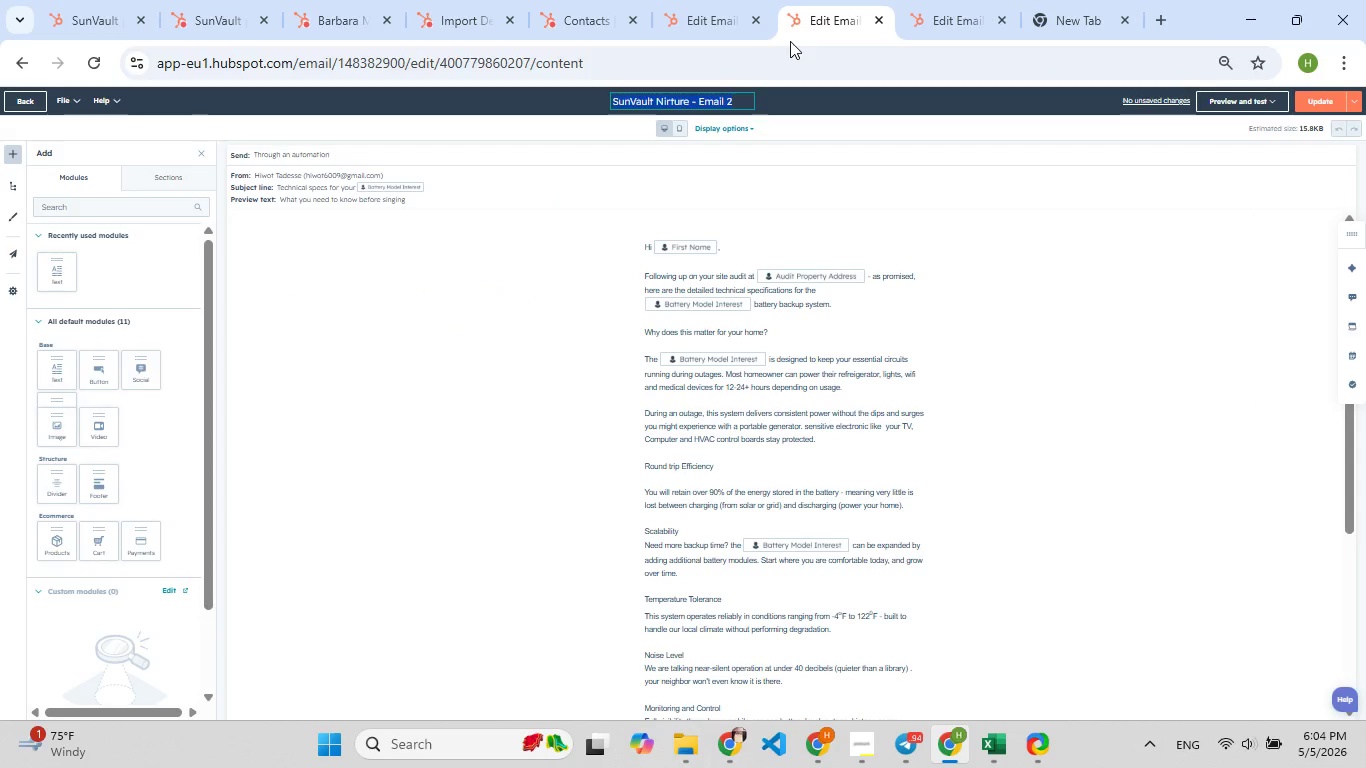 
left_click([961, 6])
 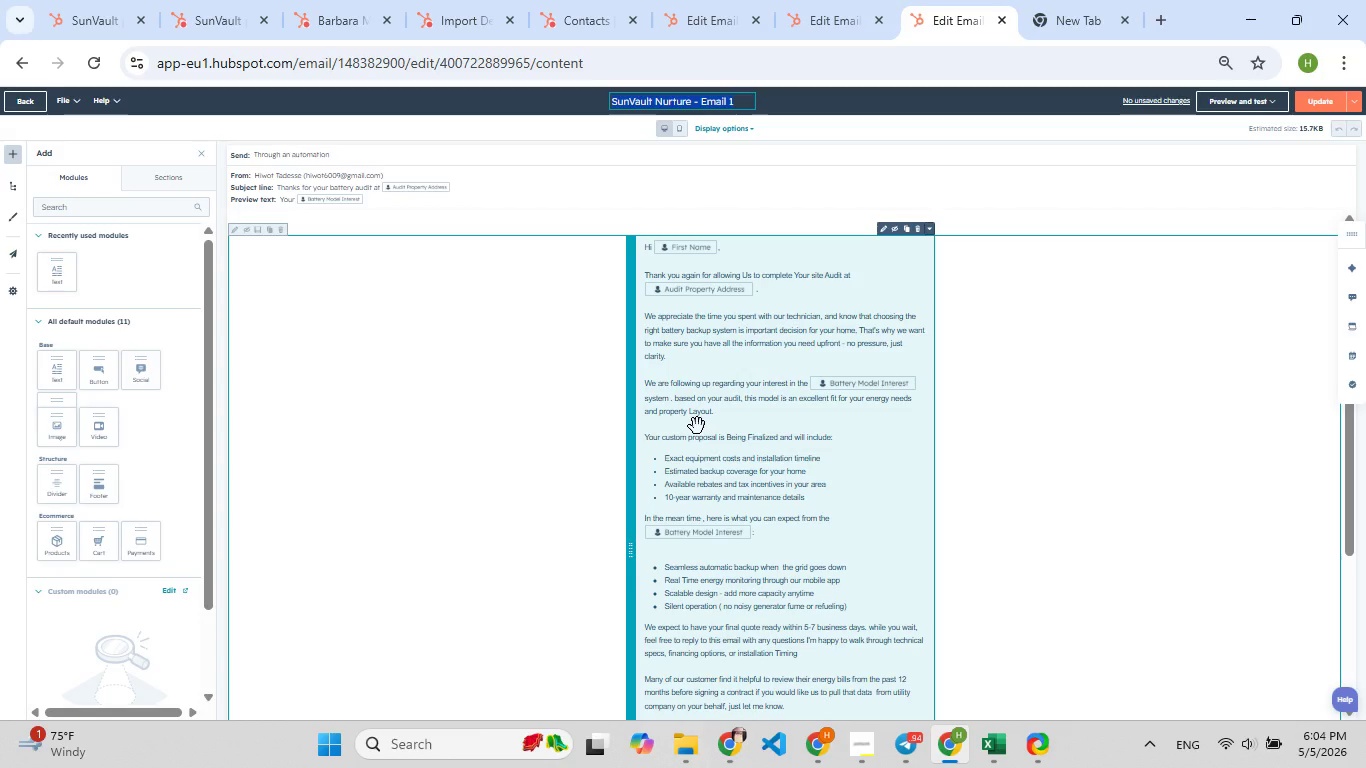 
wait(8.47)
 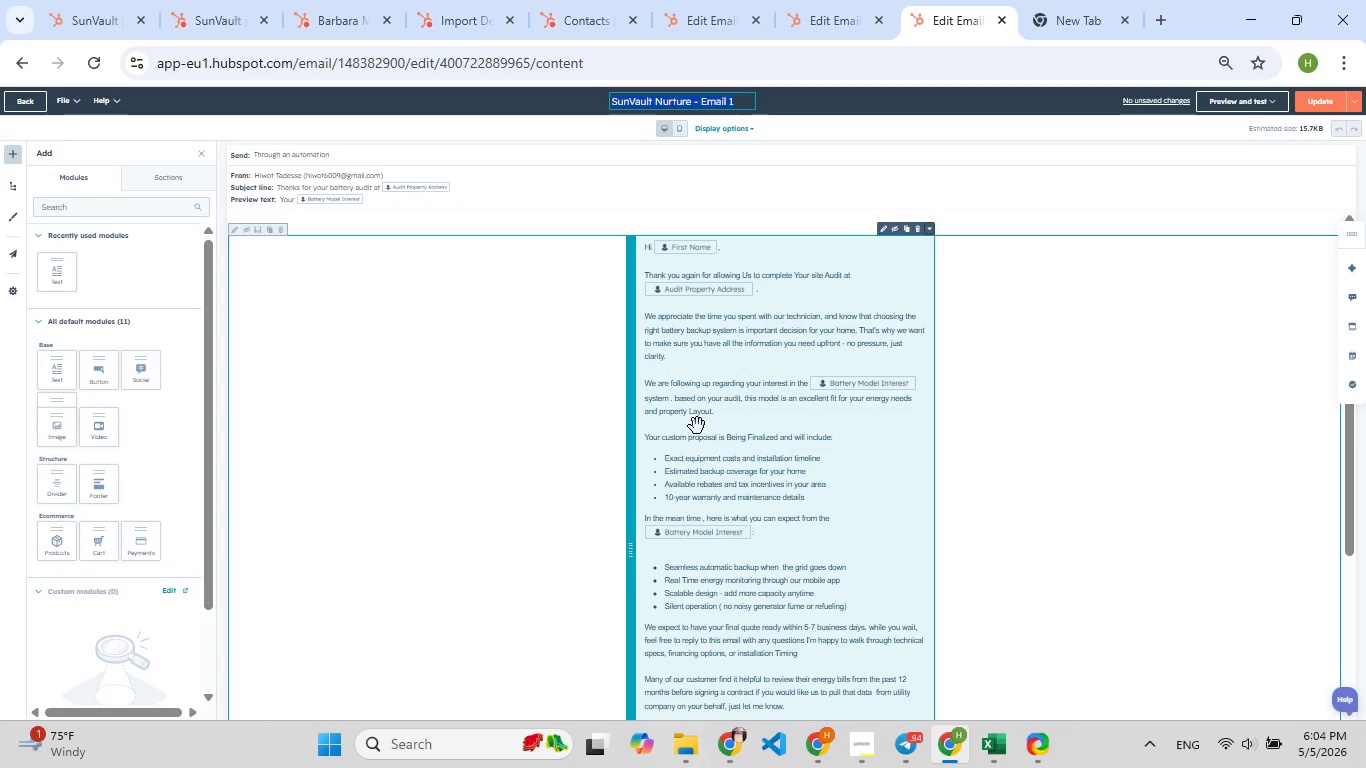 
left_click([824, 105])
 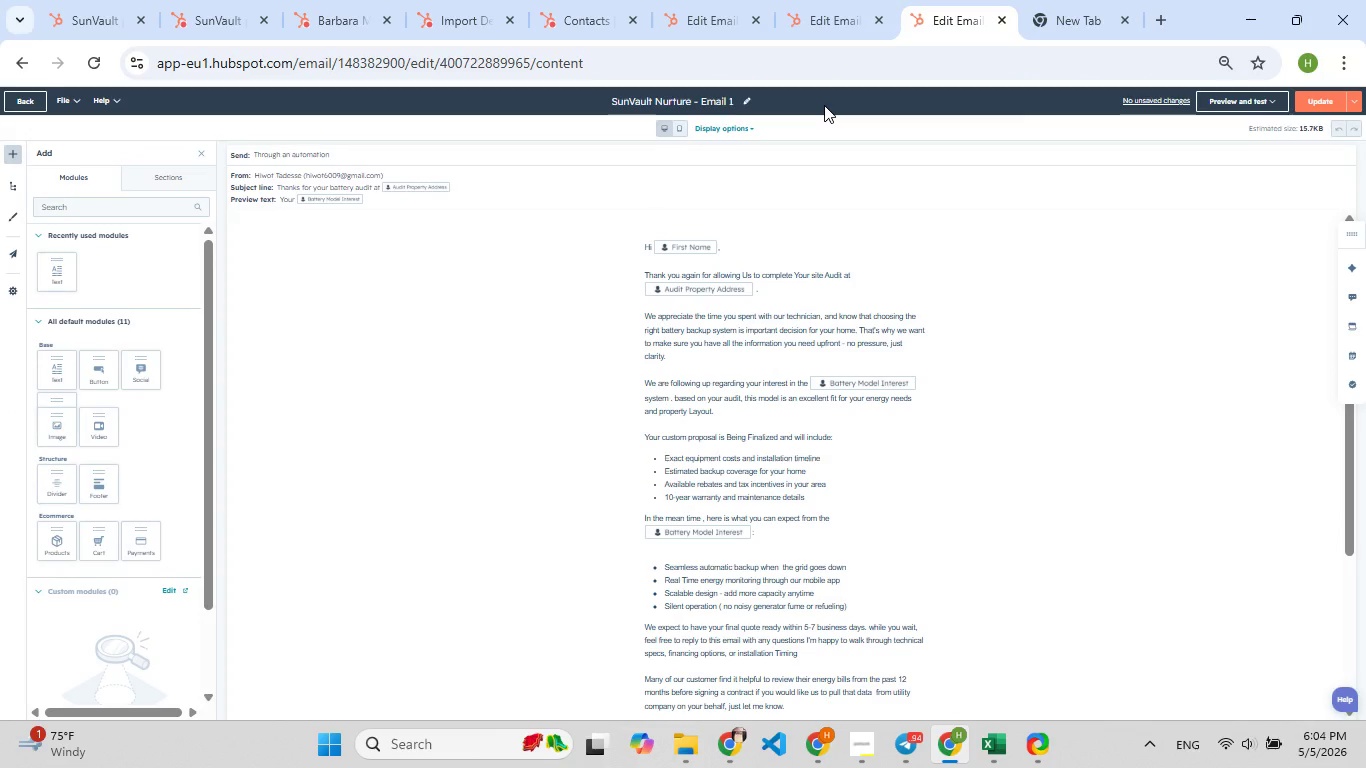 
hold_key(key=F5, duration=0.42)
 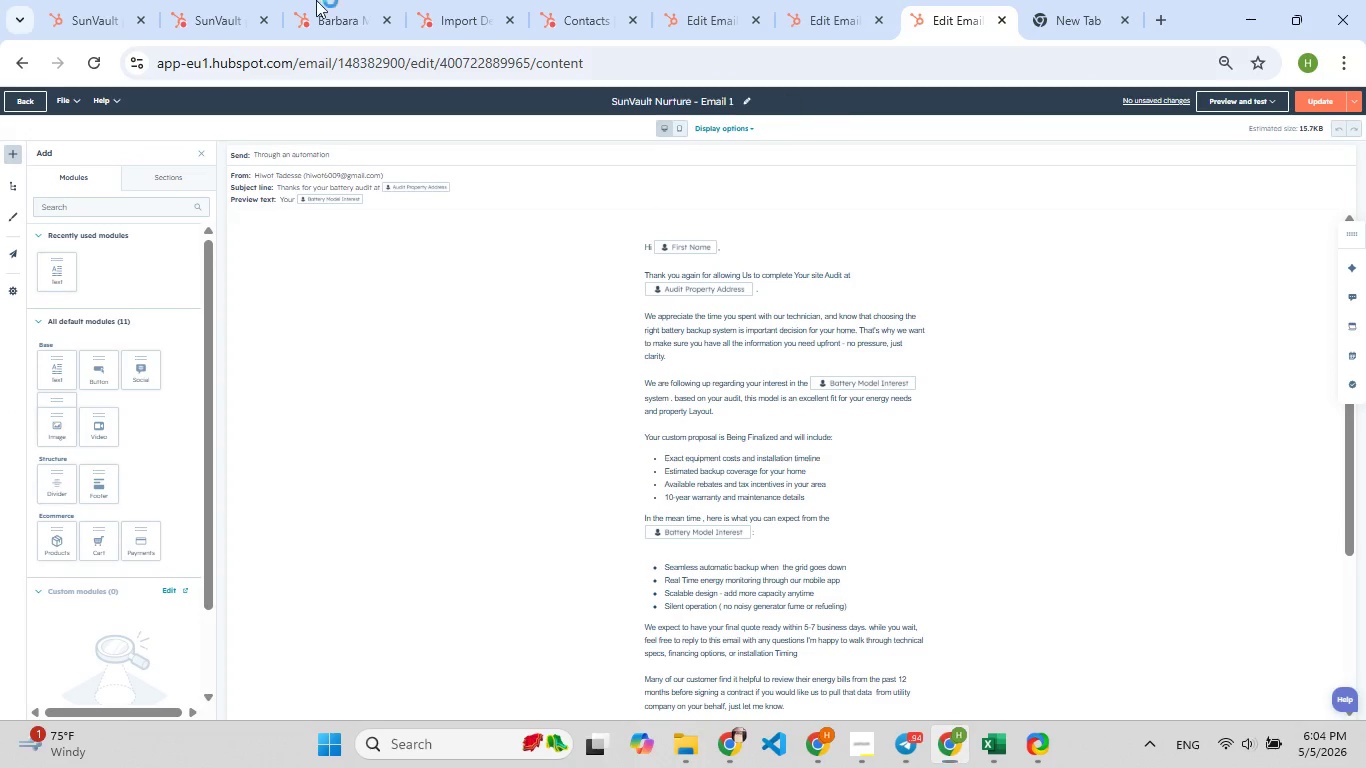 
key(Meta+Shift+S)
 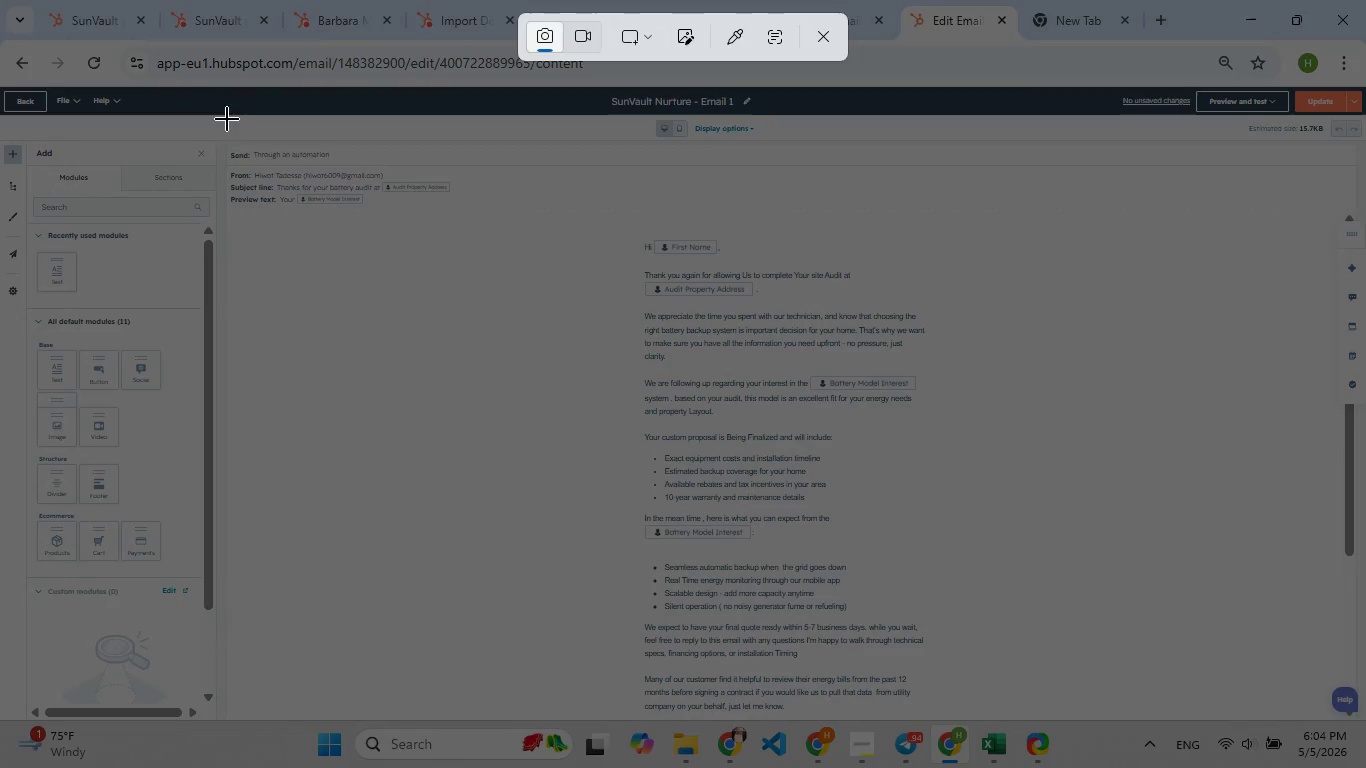 
left_click_drag(start_coordinate=[221, 106], to_coordinate=[1079, 718])
 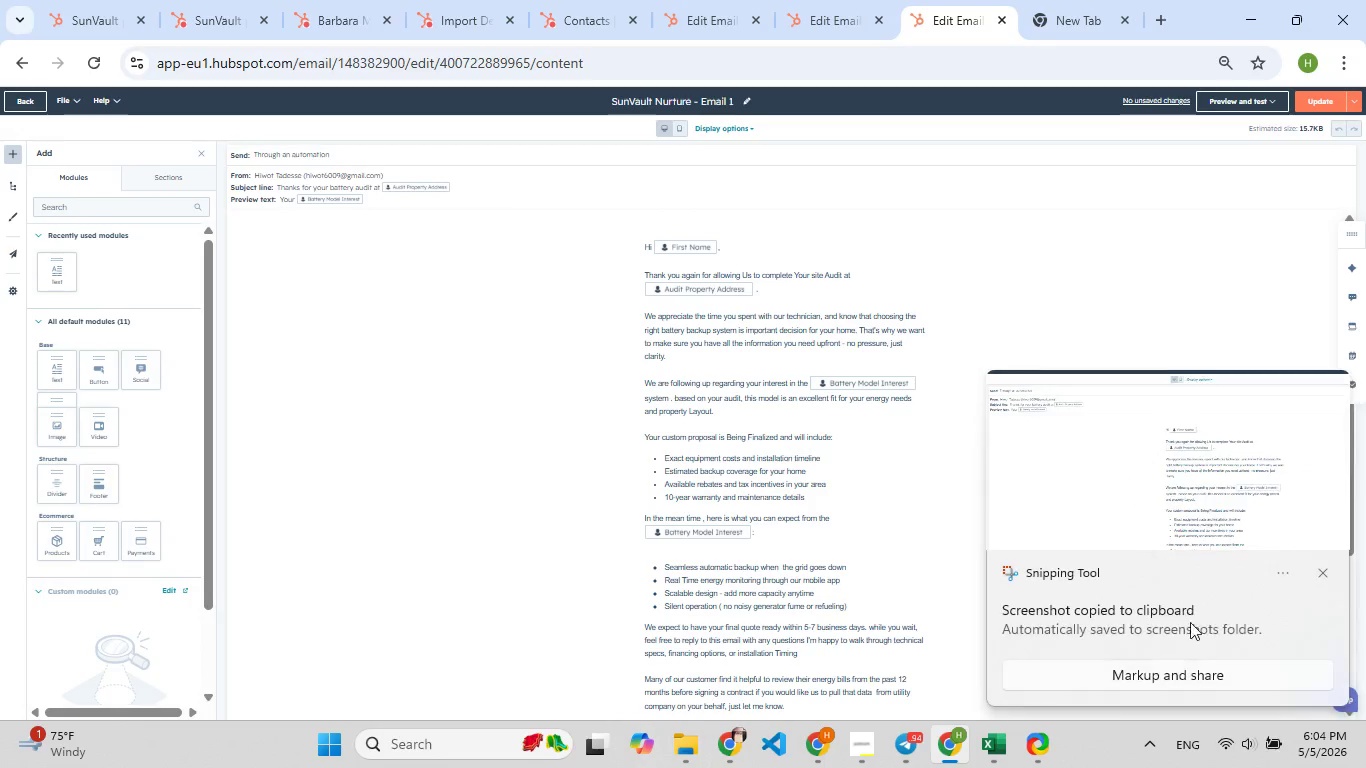 
left_click([1151, 528])
 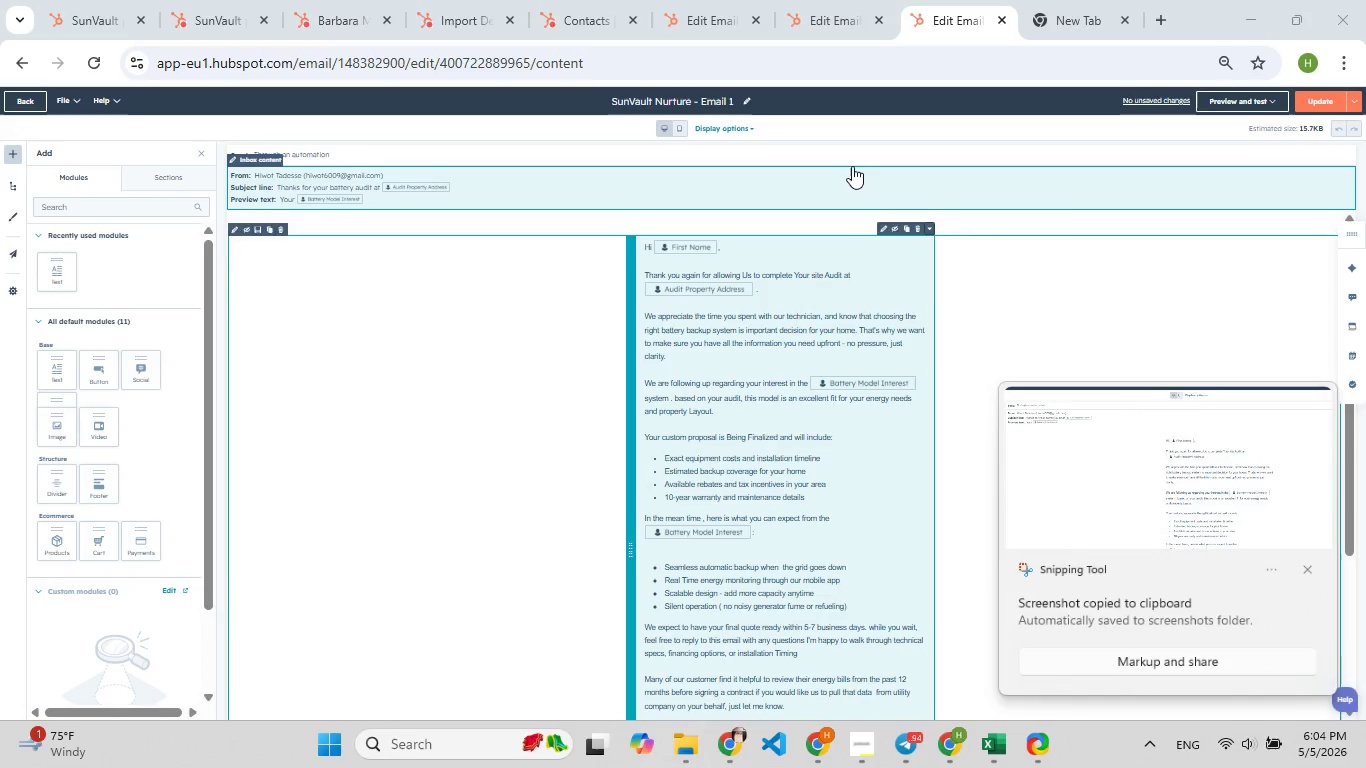 
left_click([852, 166])
 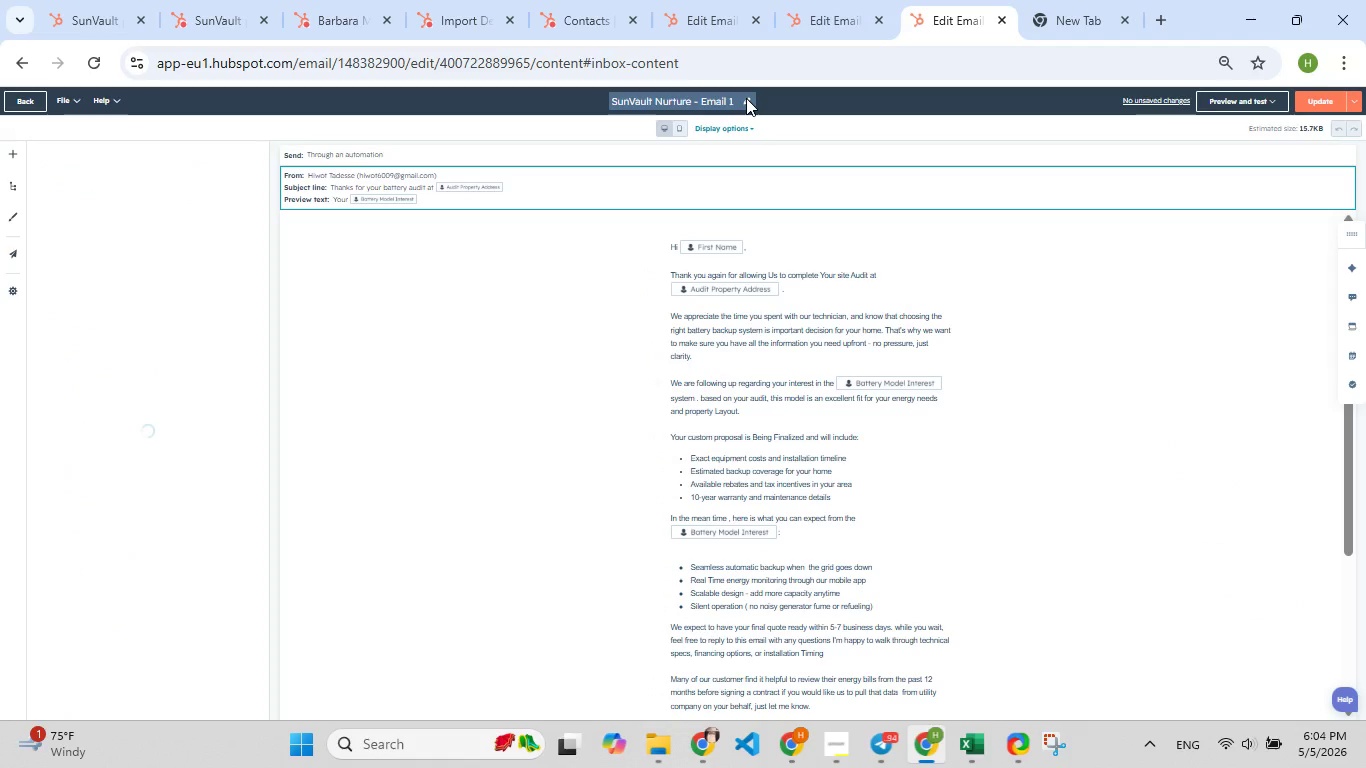 
left_click([746, 98])
 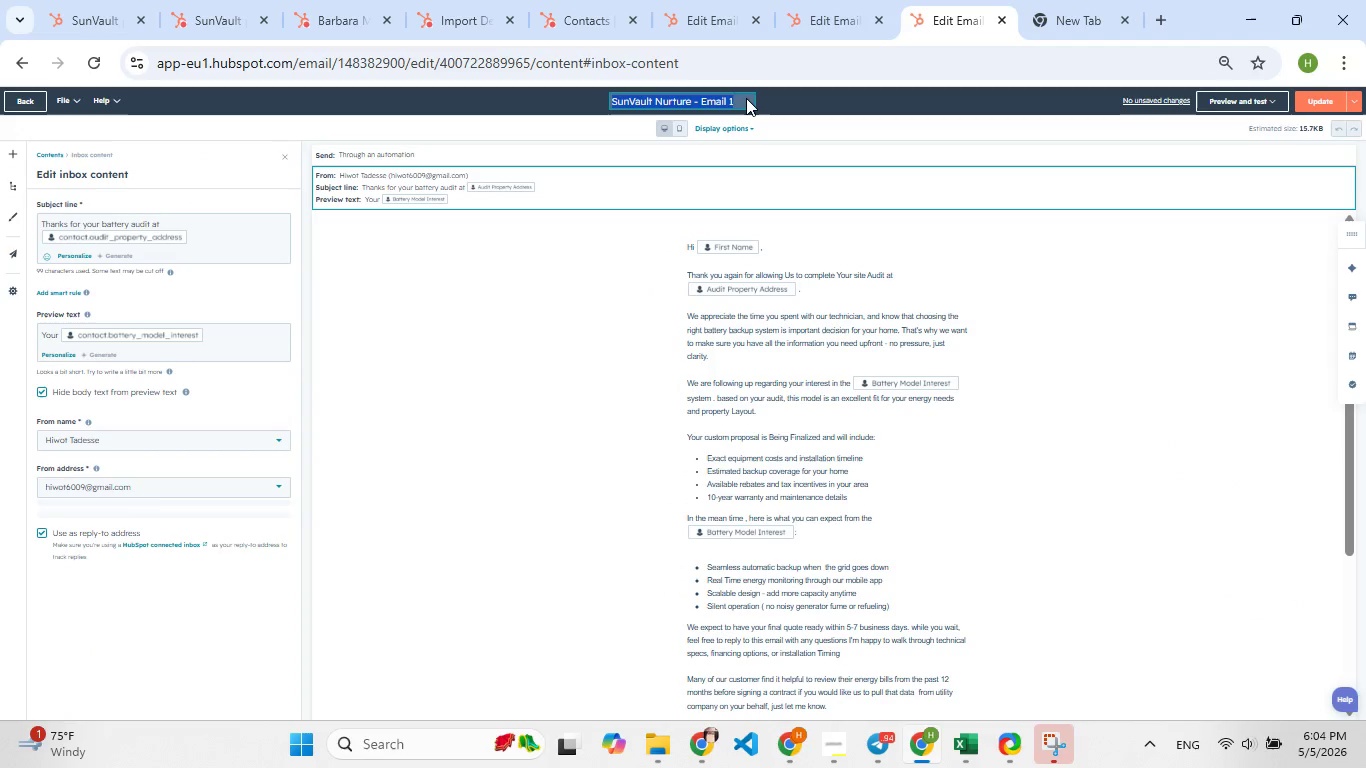 
key(Control+A)
 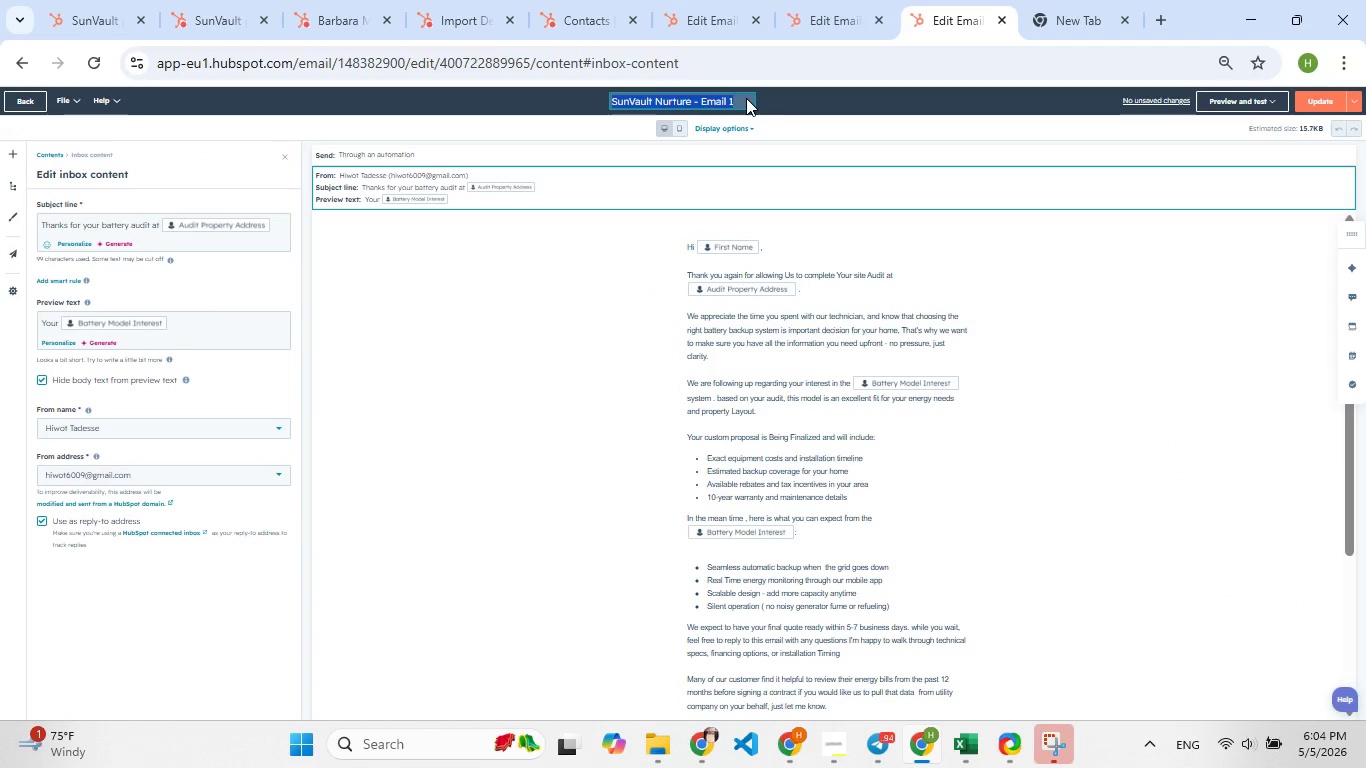 
key(Control+C)
 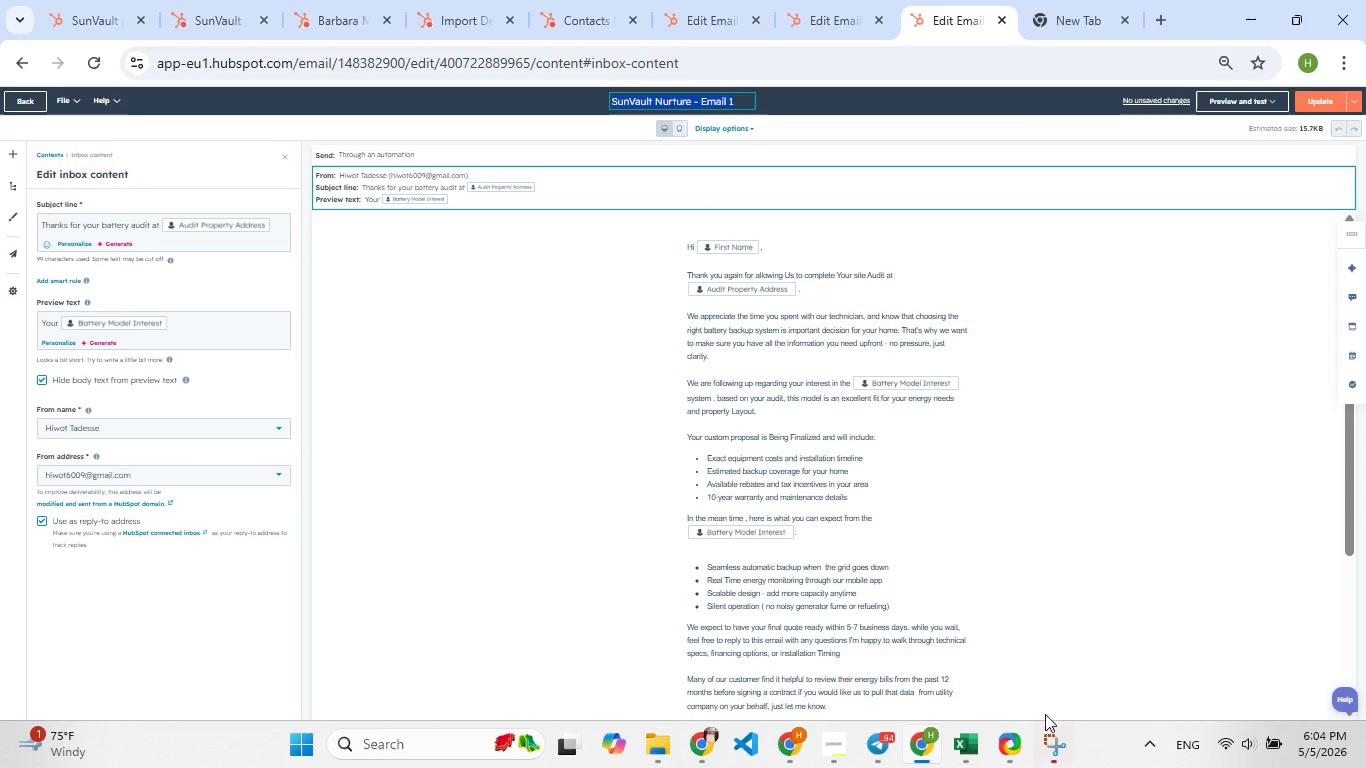 
left_click([1042, 735])
 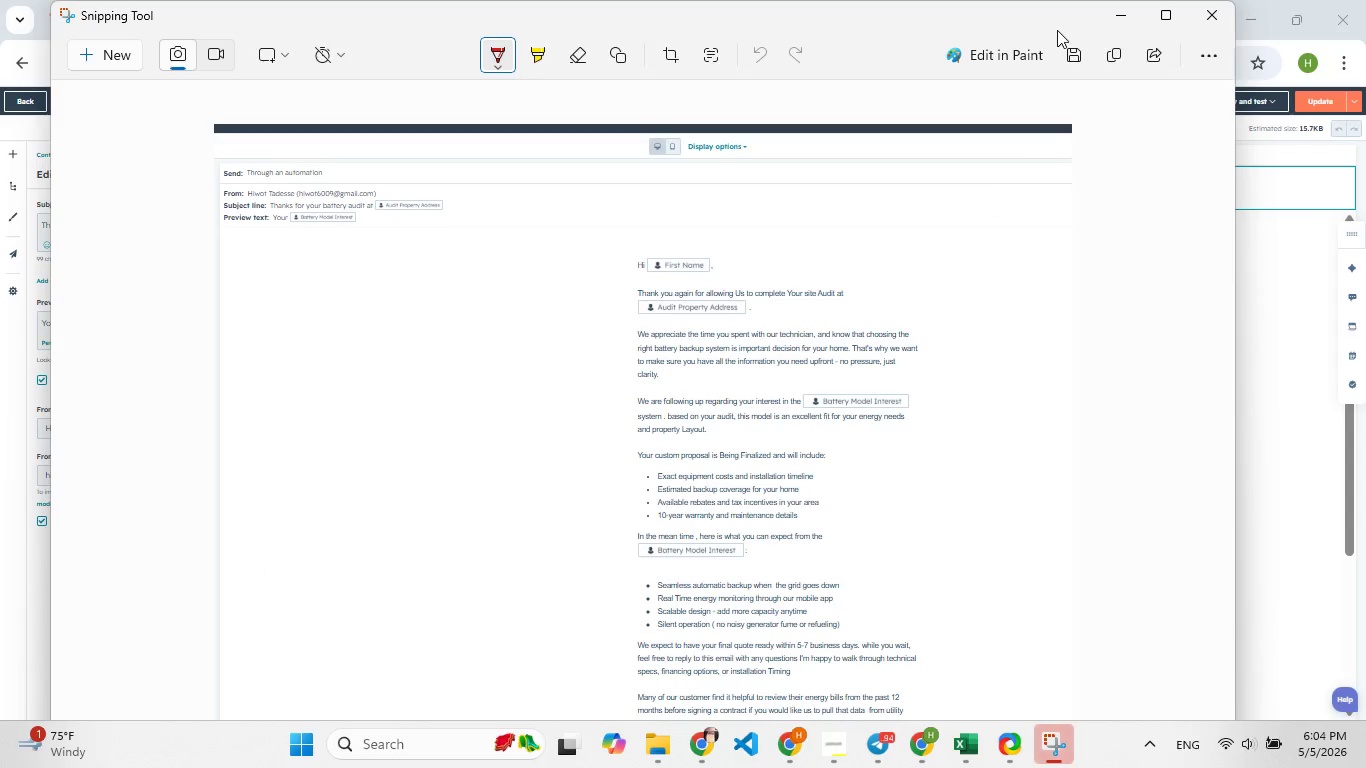 
left_click([1069, 55])
 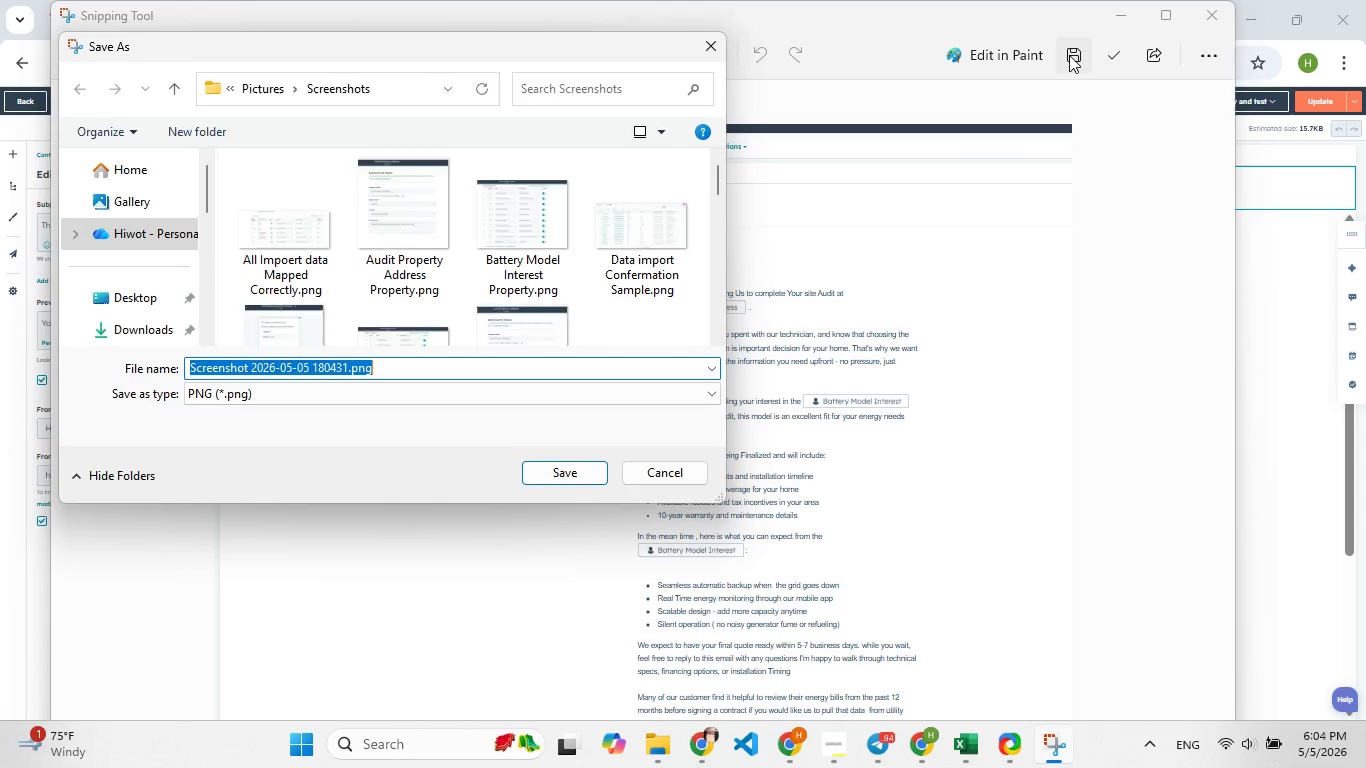 
key(Control+V)
 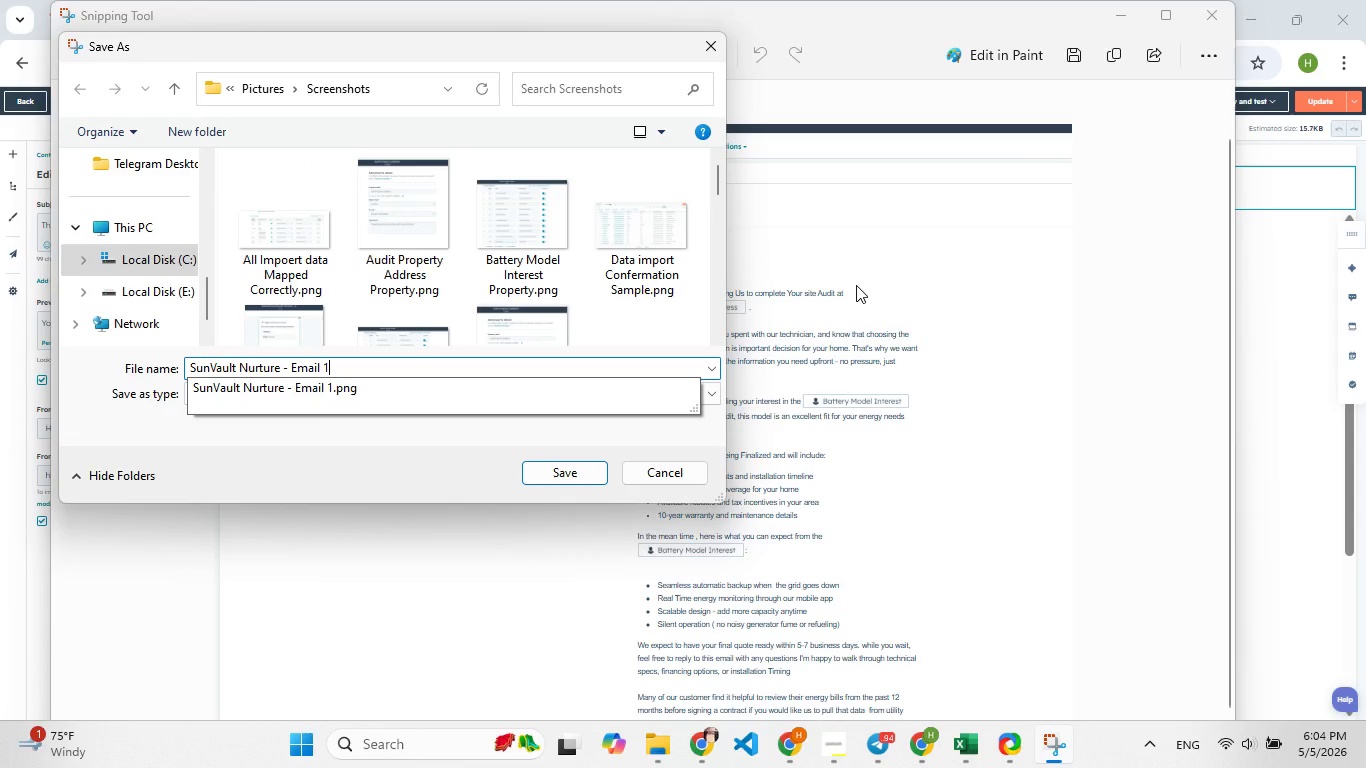 
type( wu)
key(Backspace)
type([F9]ith[F7] personalize token)
 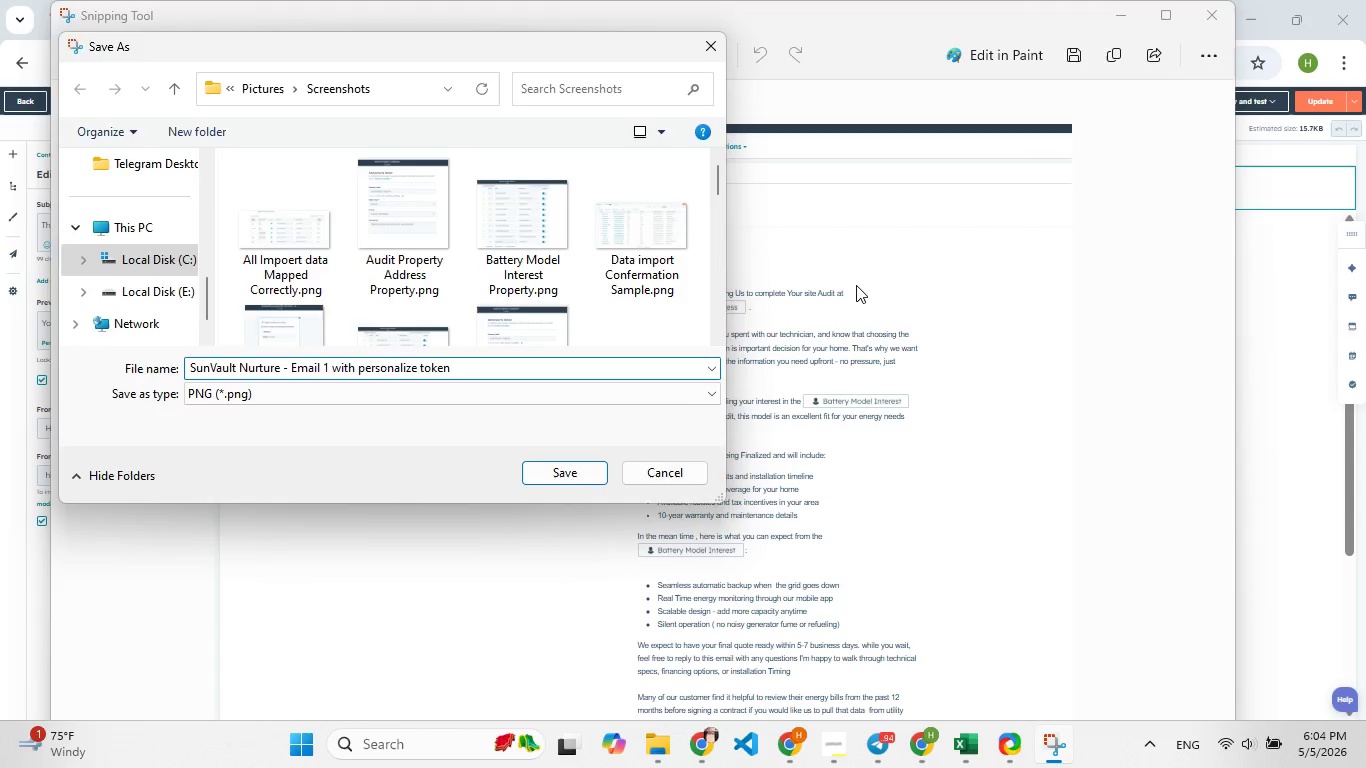 
key(Enter)
 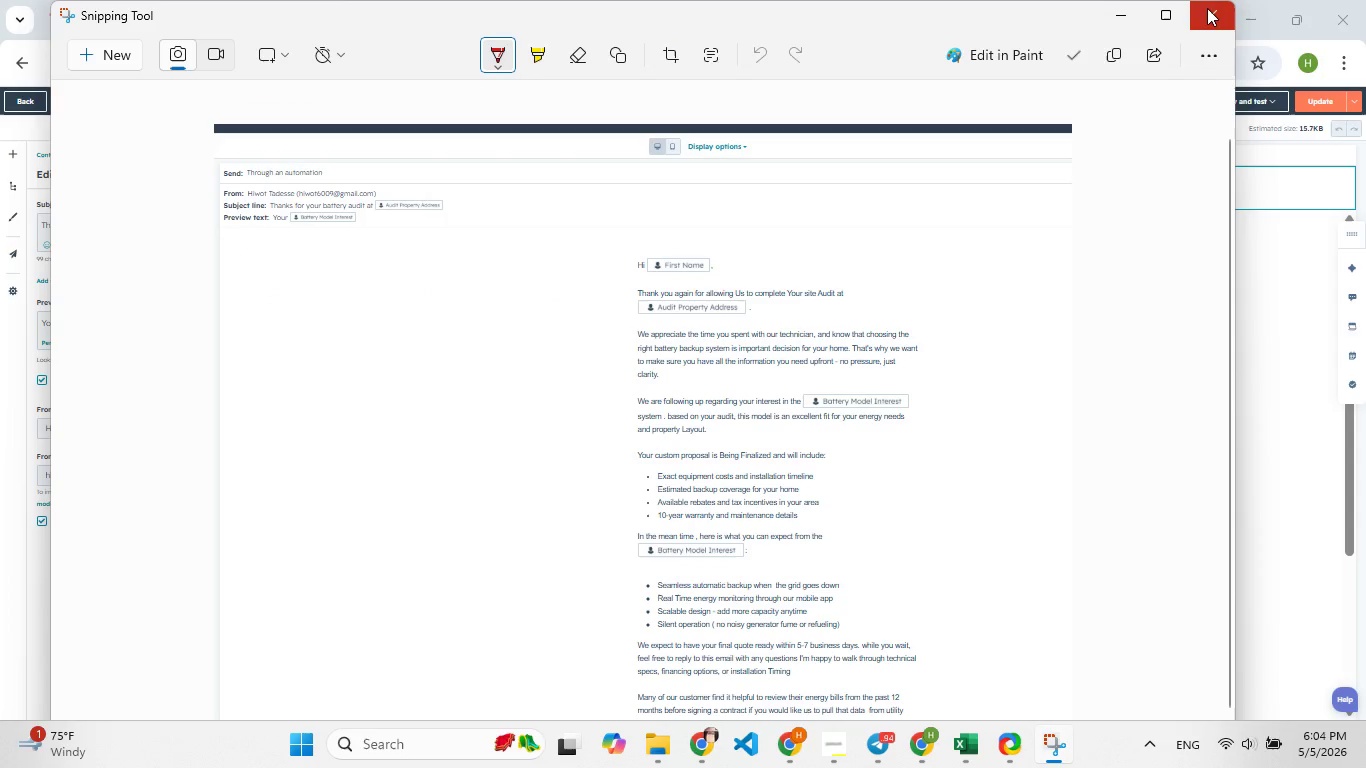 
left_click([1207, 8])
 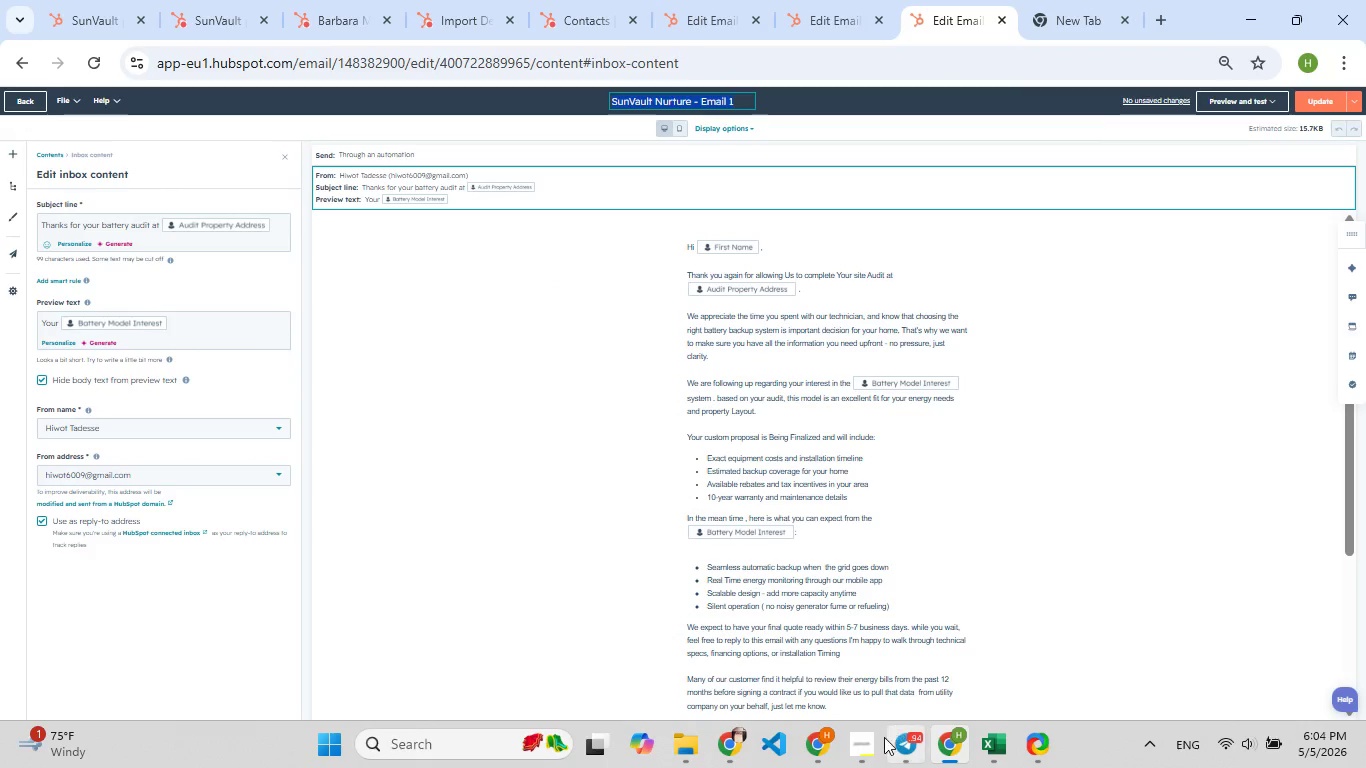 
left_click([865, 754])